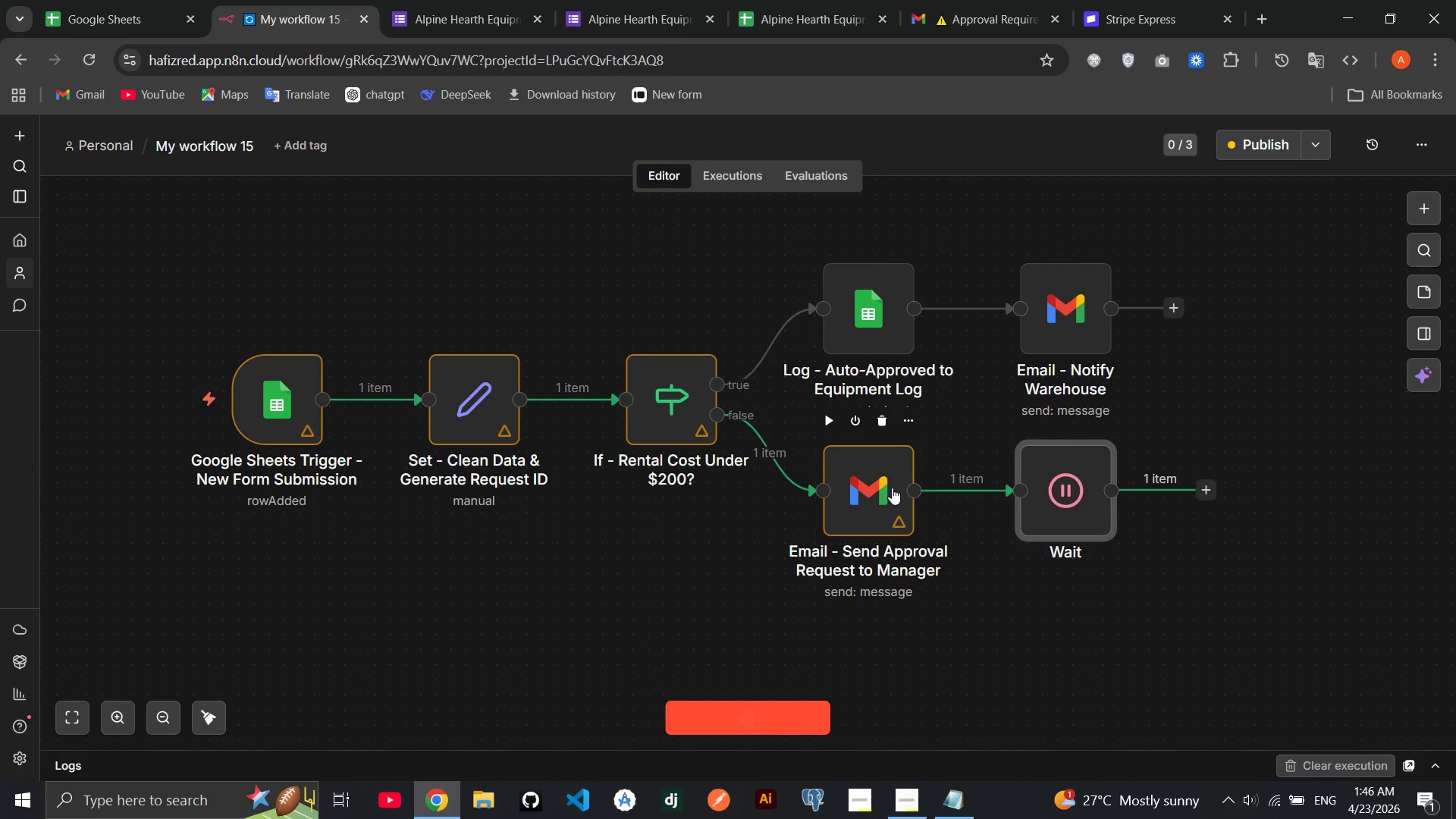 
double_click([892, 488])
 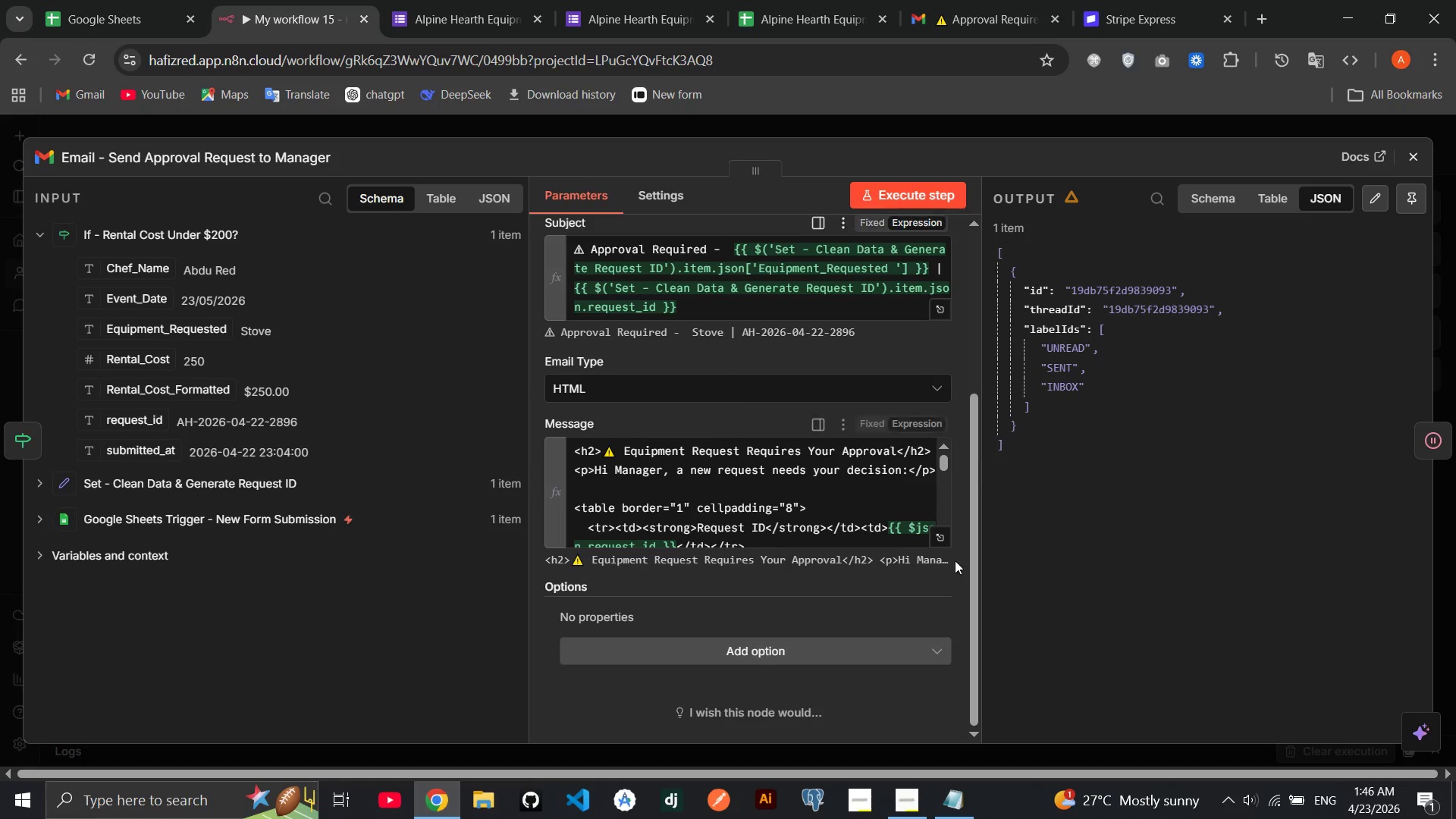 
left_click([939, 535])
 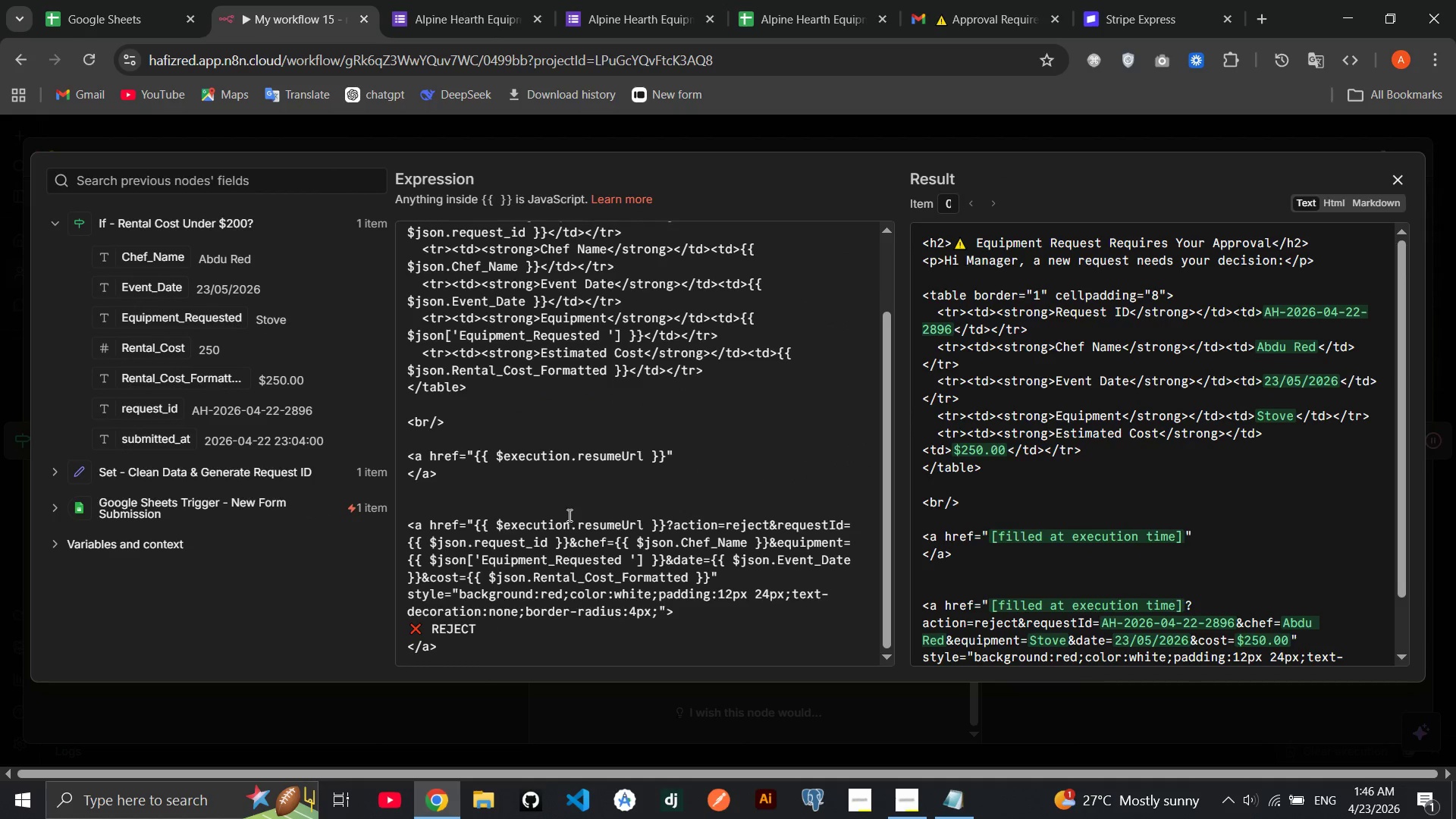 
wait(13.0)
 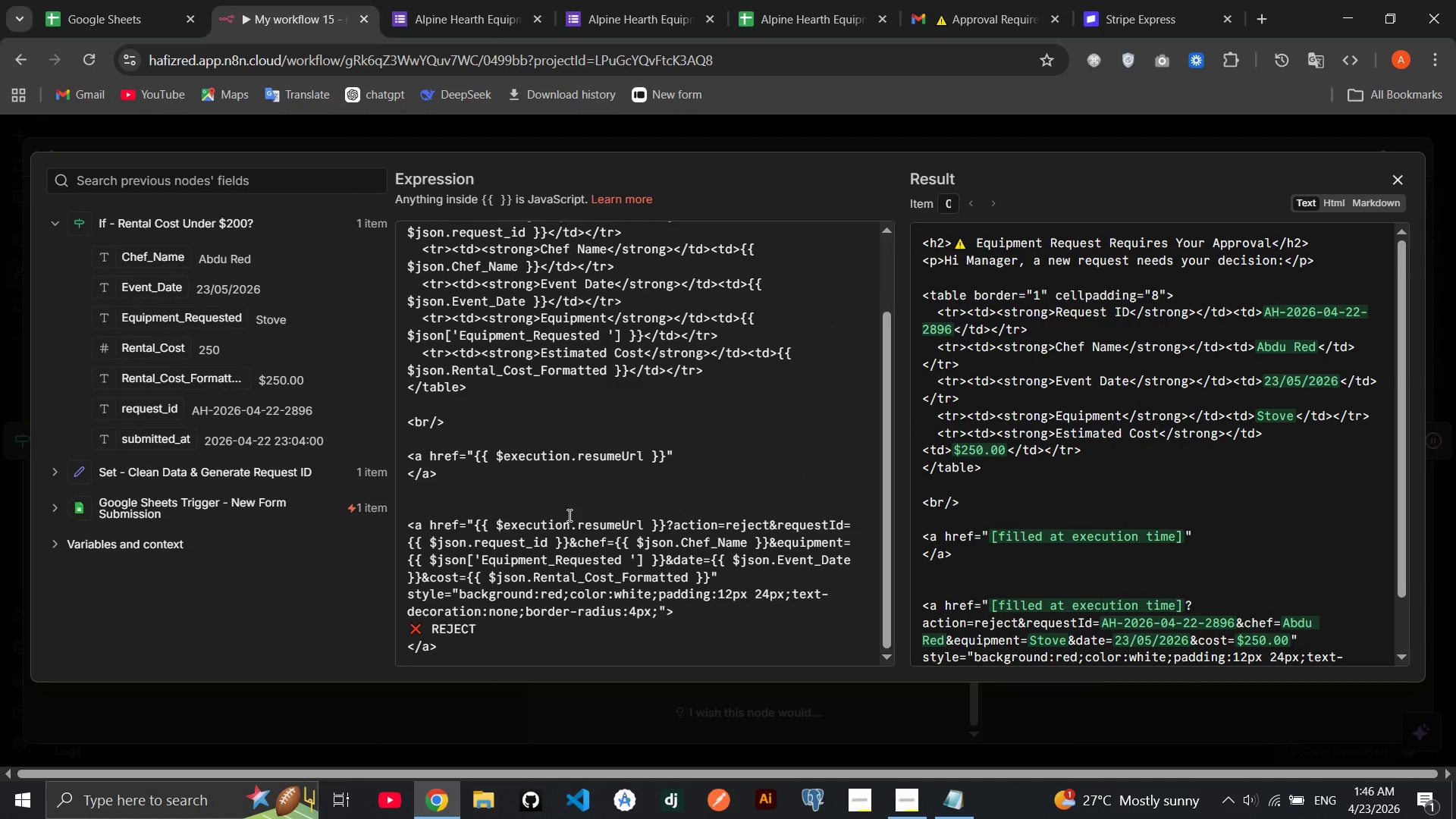 
left_click([692, 455])
 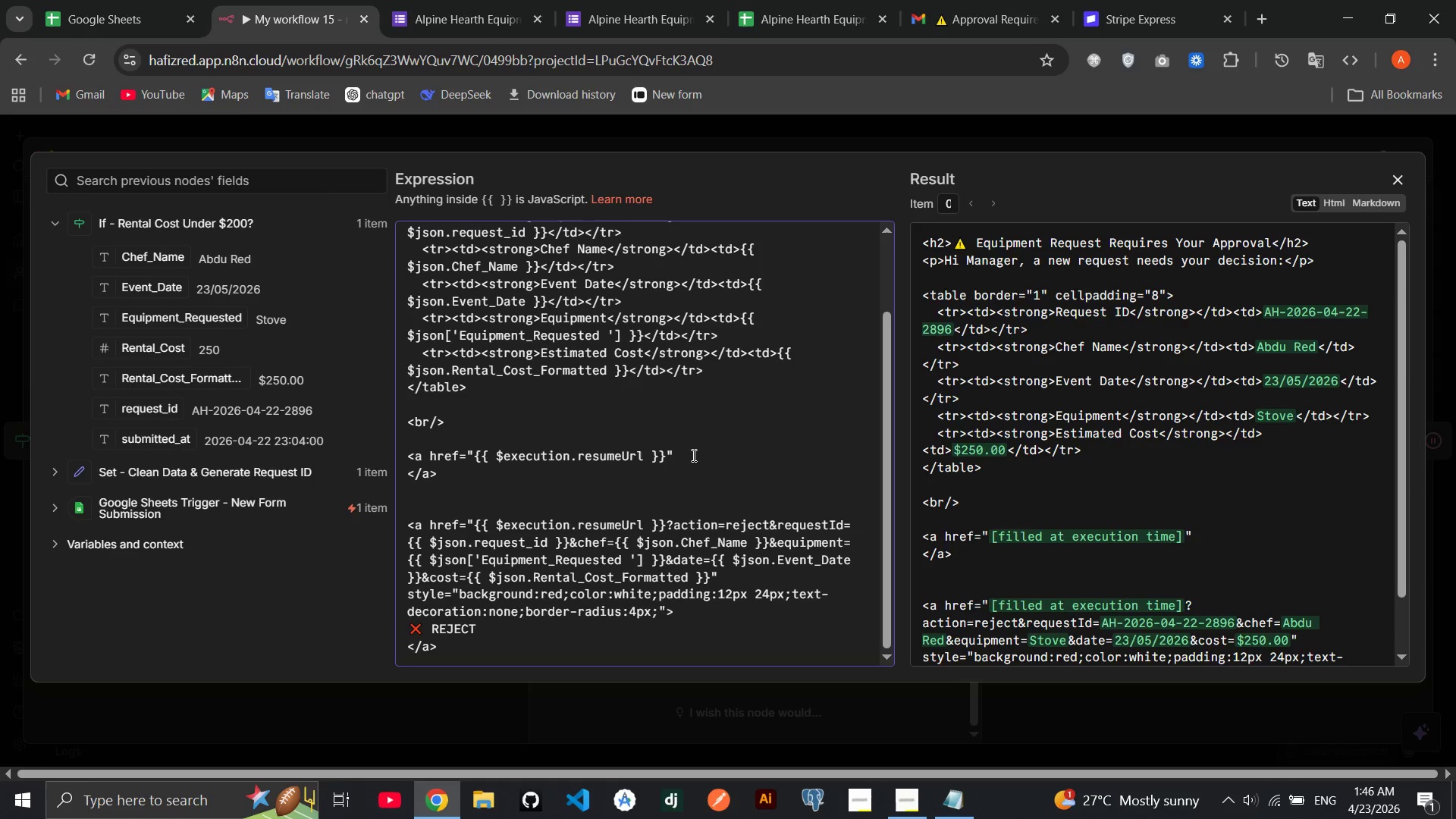 
key(Shift+Period)
 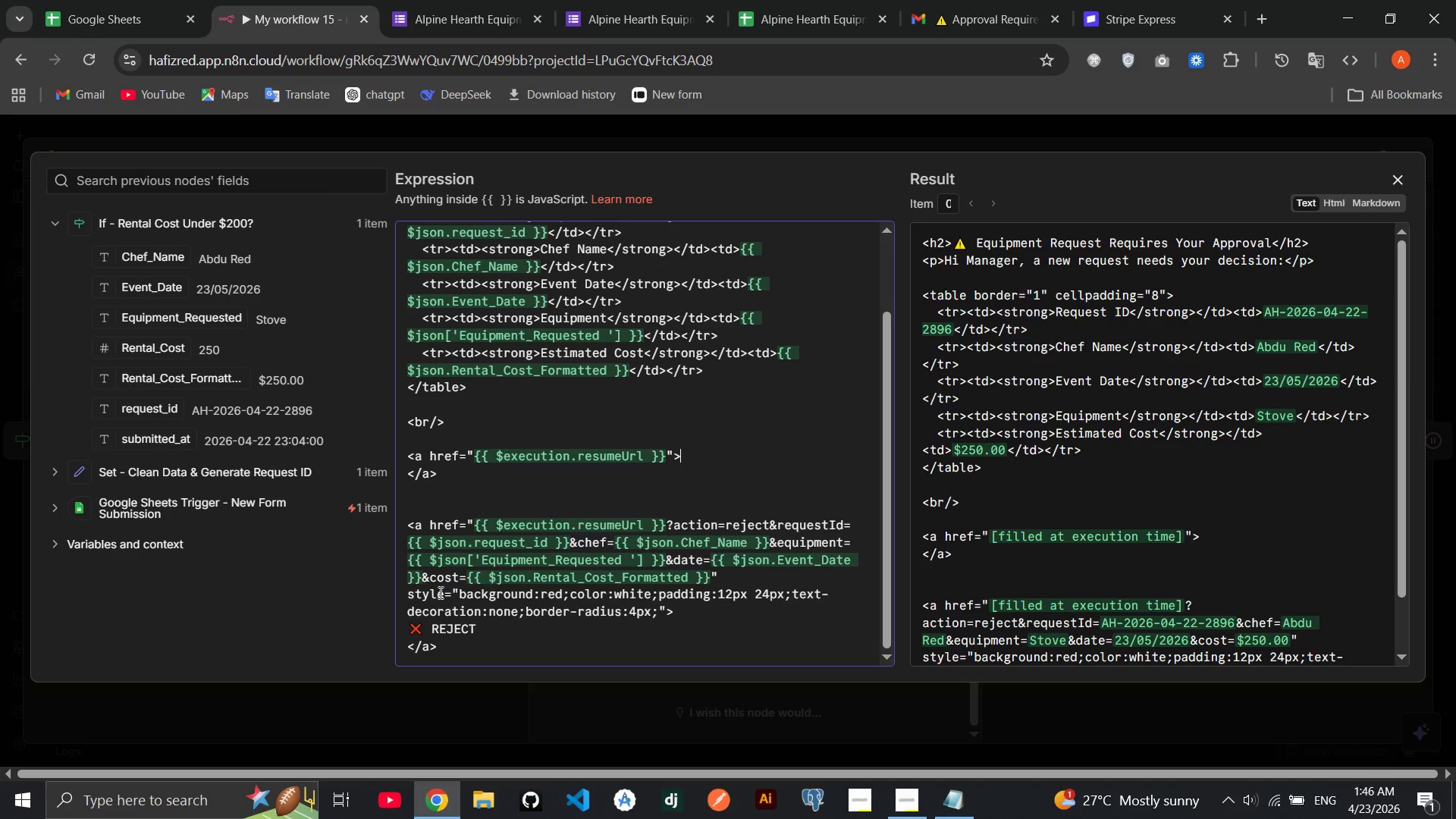 
wait(8.27)
 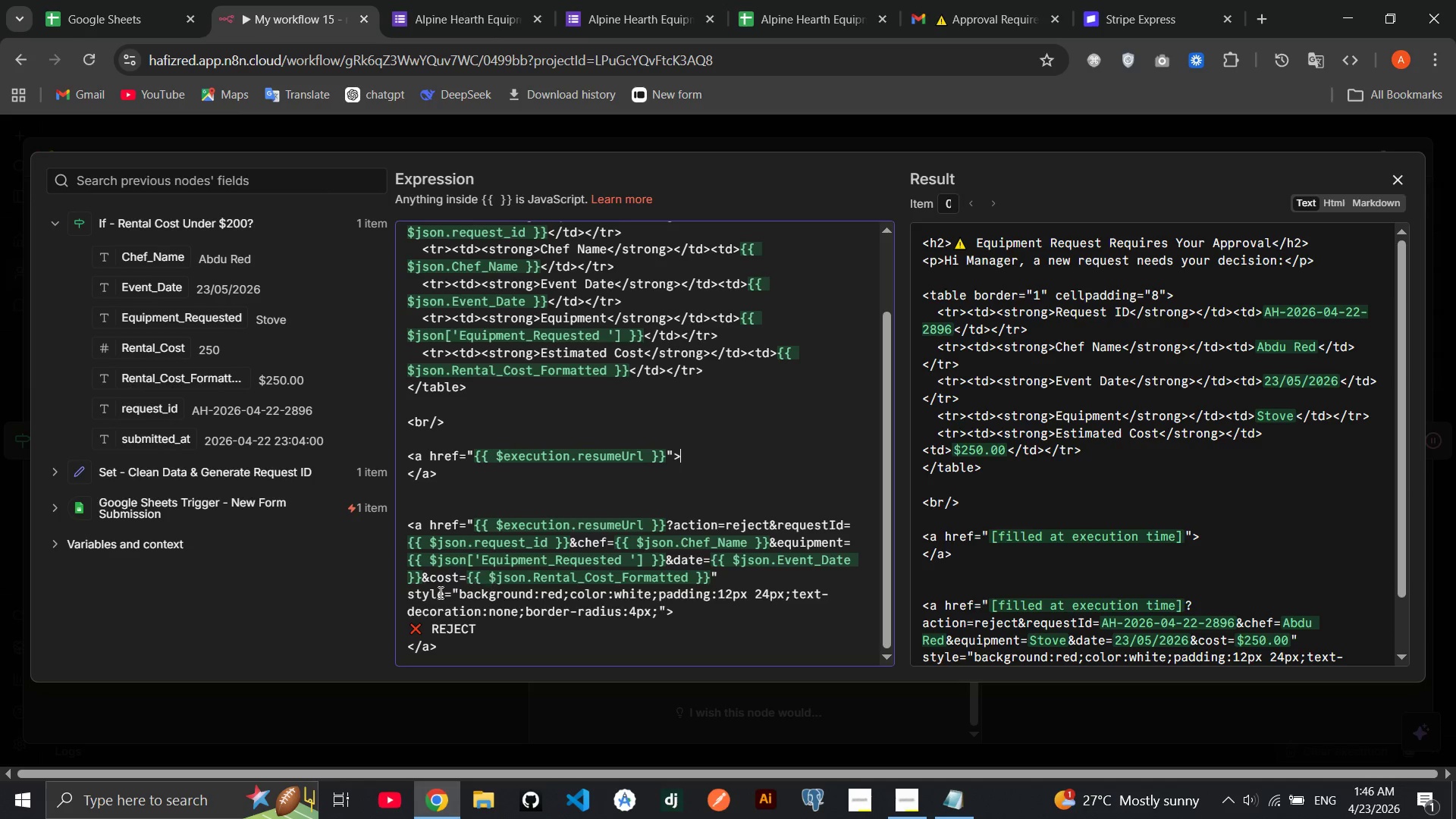 
left_click([952, 798])
 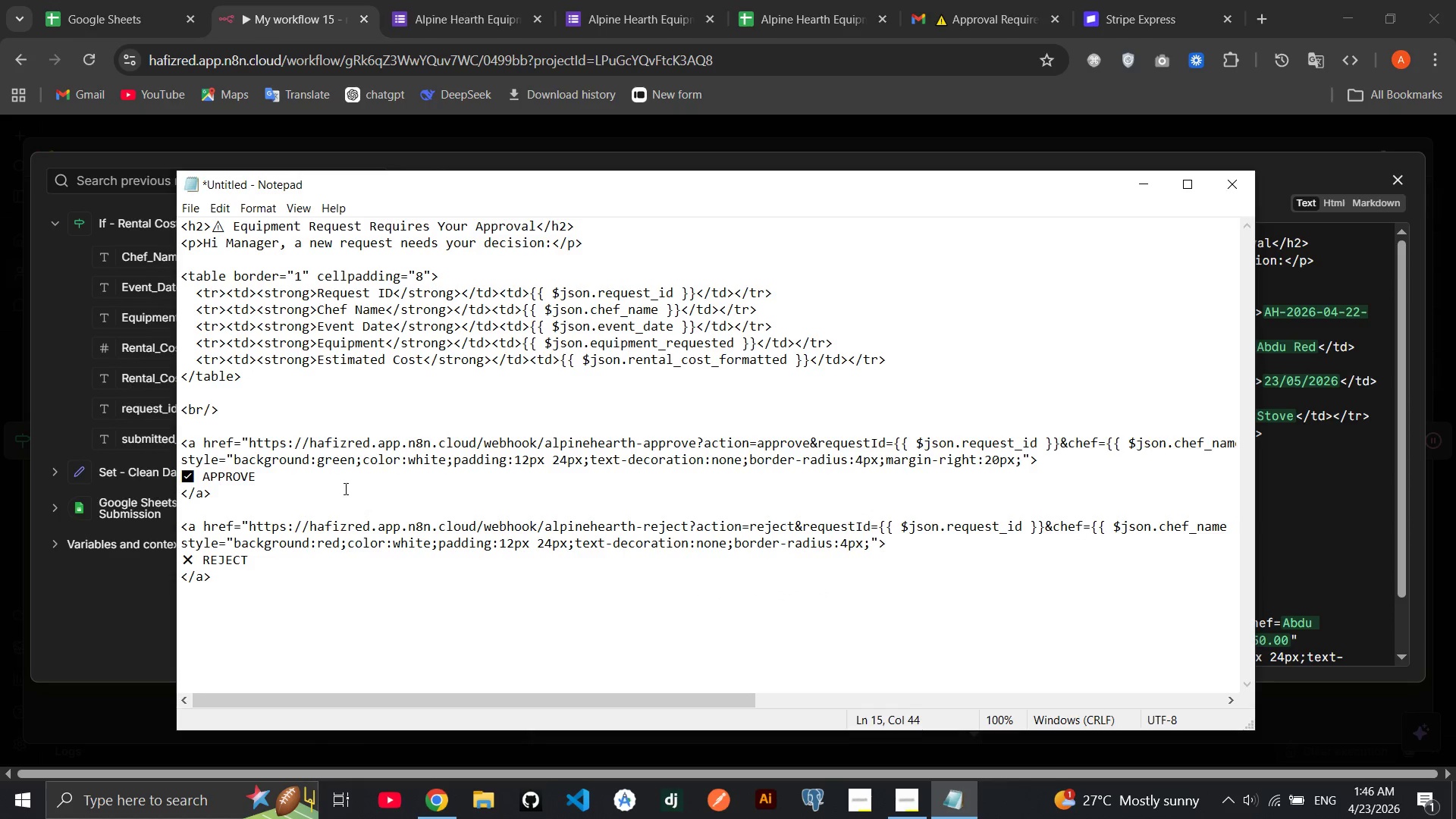 
left_click_drag(start_coordinate=[262, 479], to_coordinate=[182, 474])
 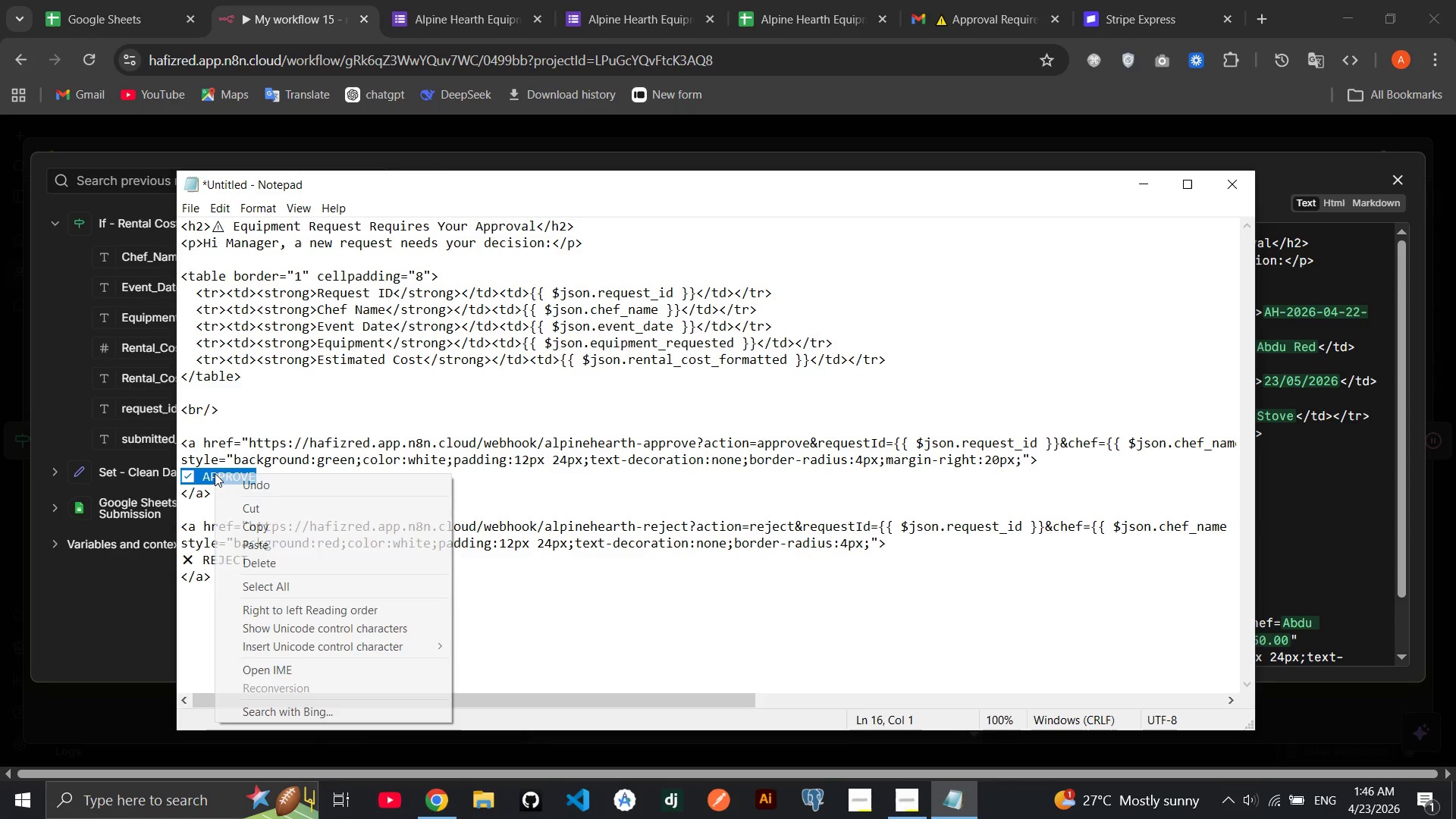 
right_click([215, 473])
 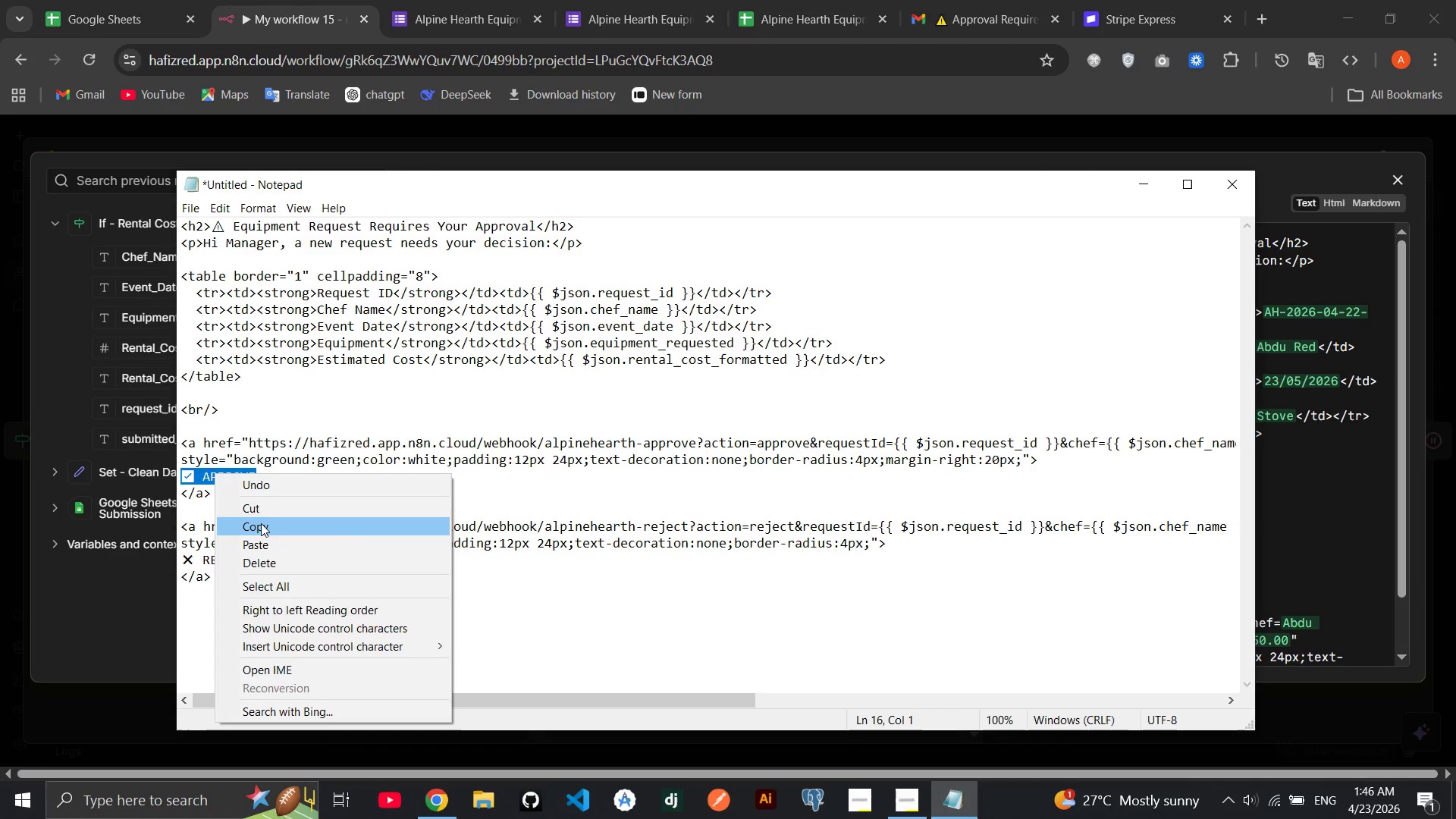 
left_click([261, 523])
 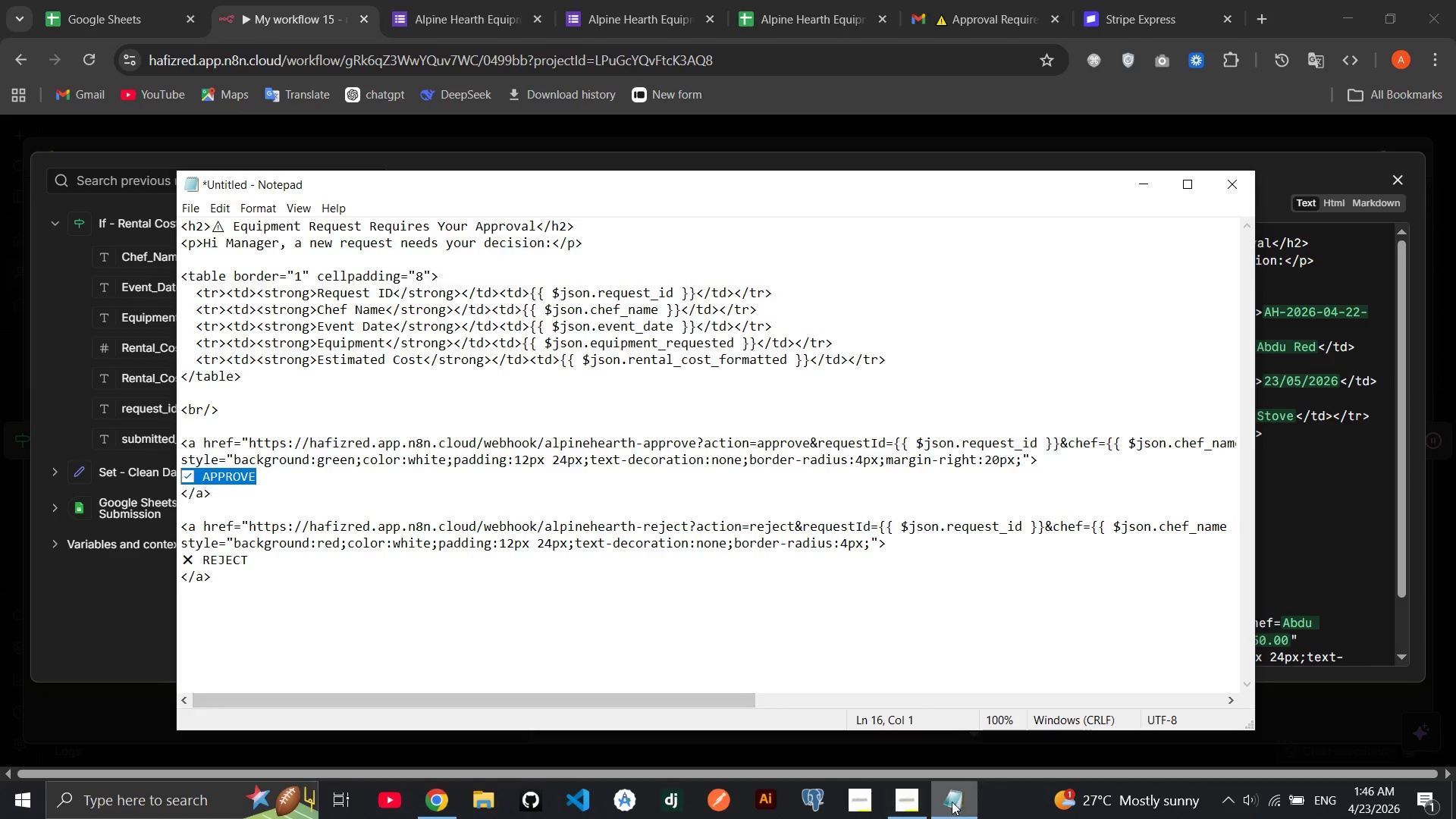 
left_click([953, 802])
 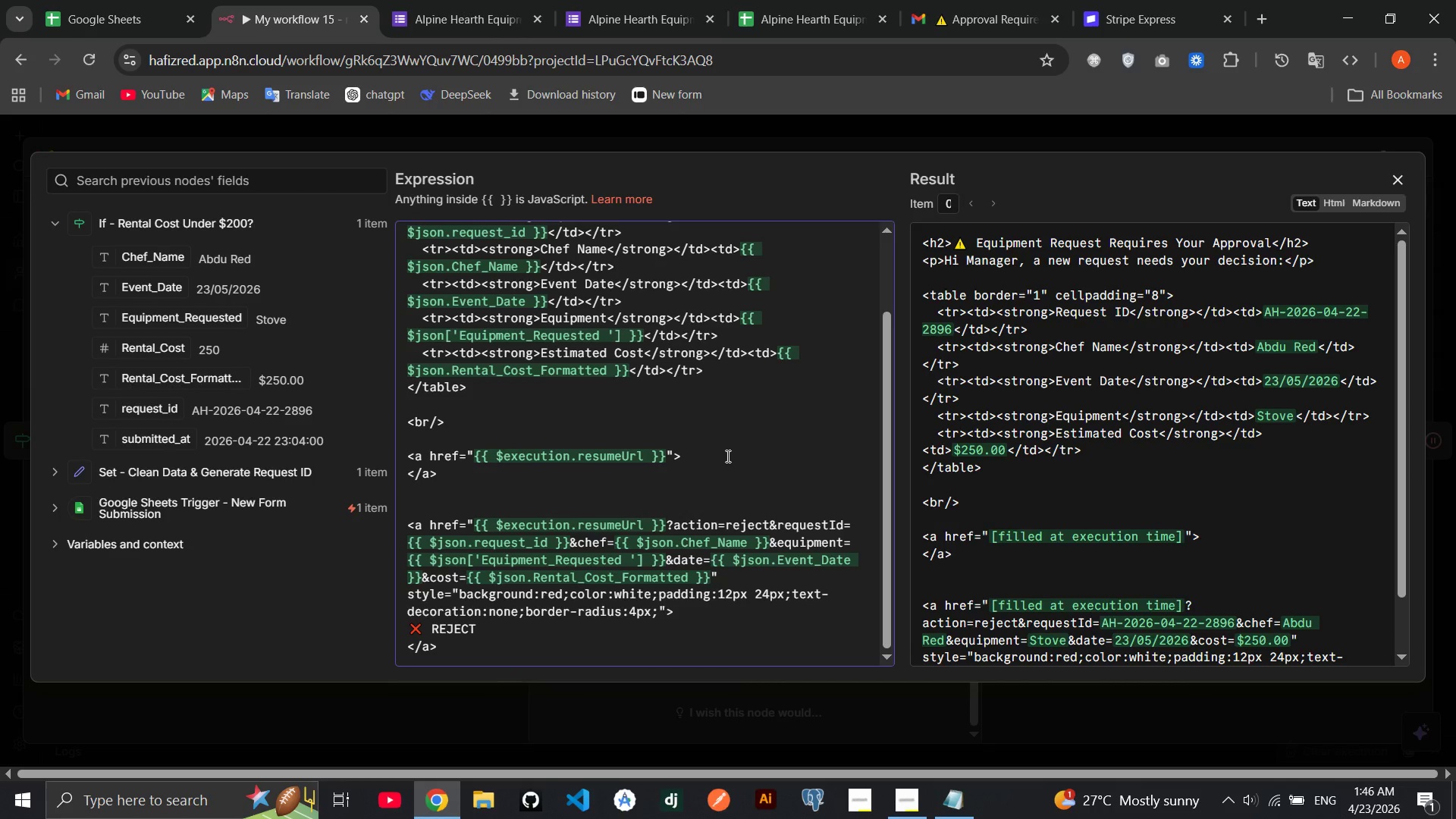 
key(Control+V)
 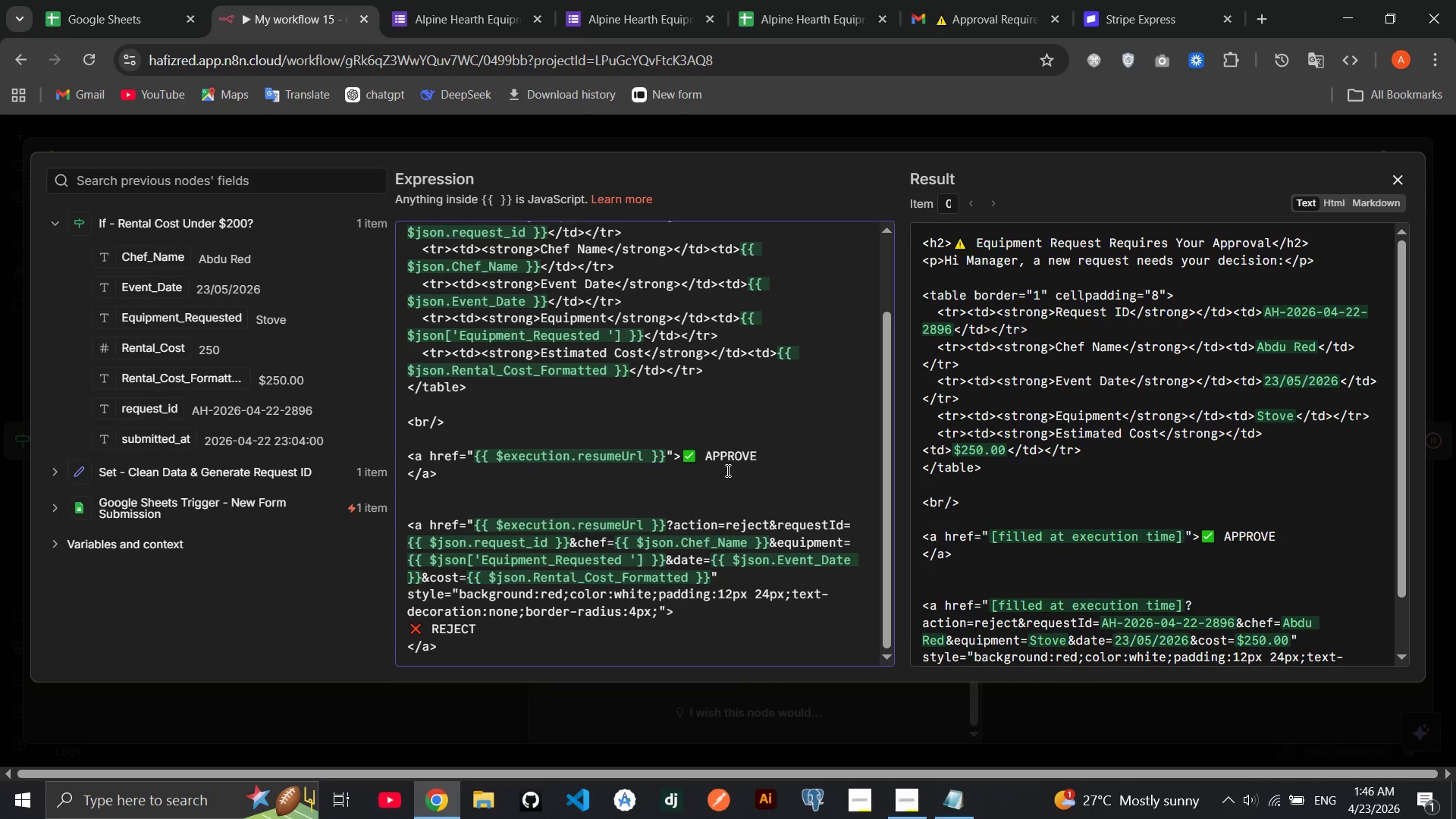 
left_click([726, 470])
 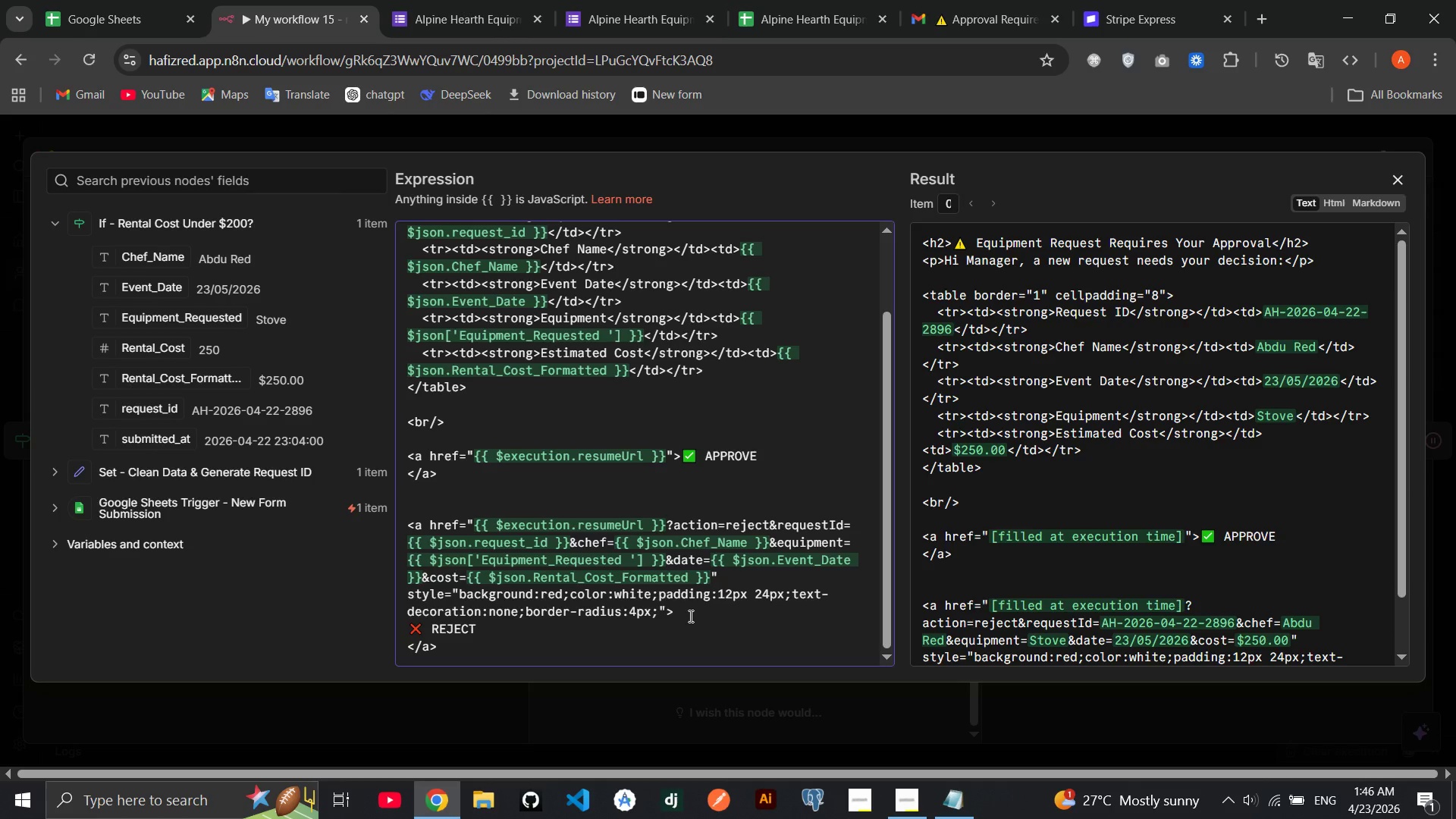 
wait(9.66)
 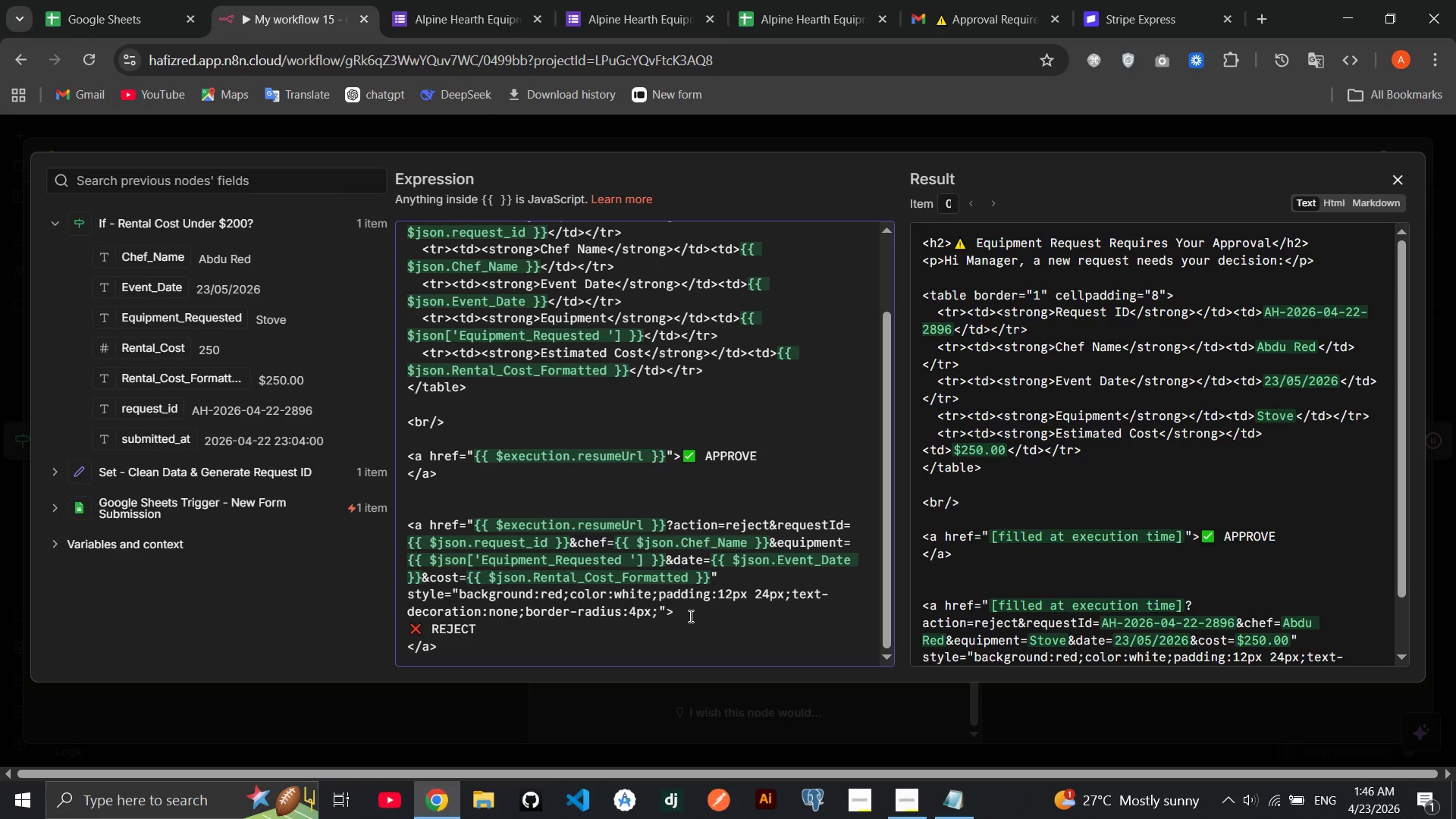 
left_click([1404, 174])
 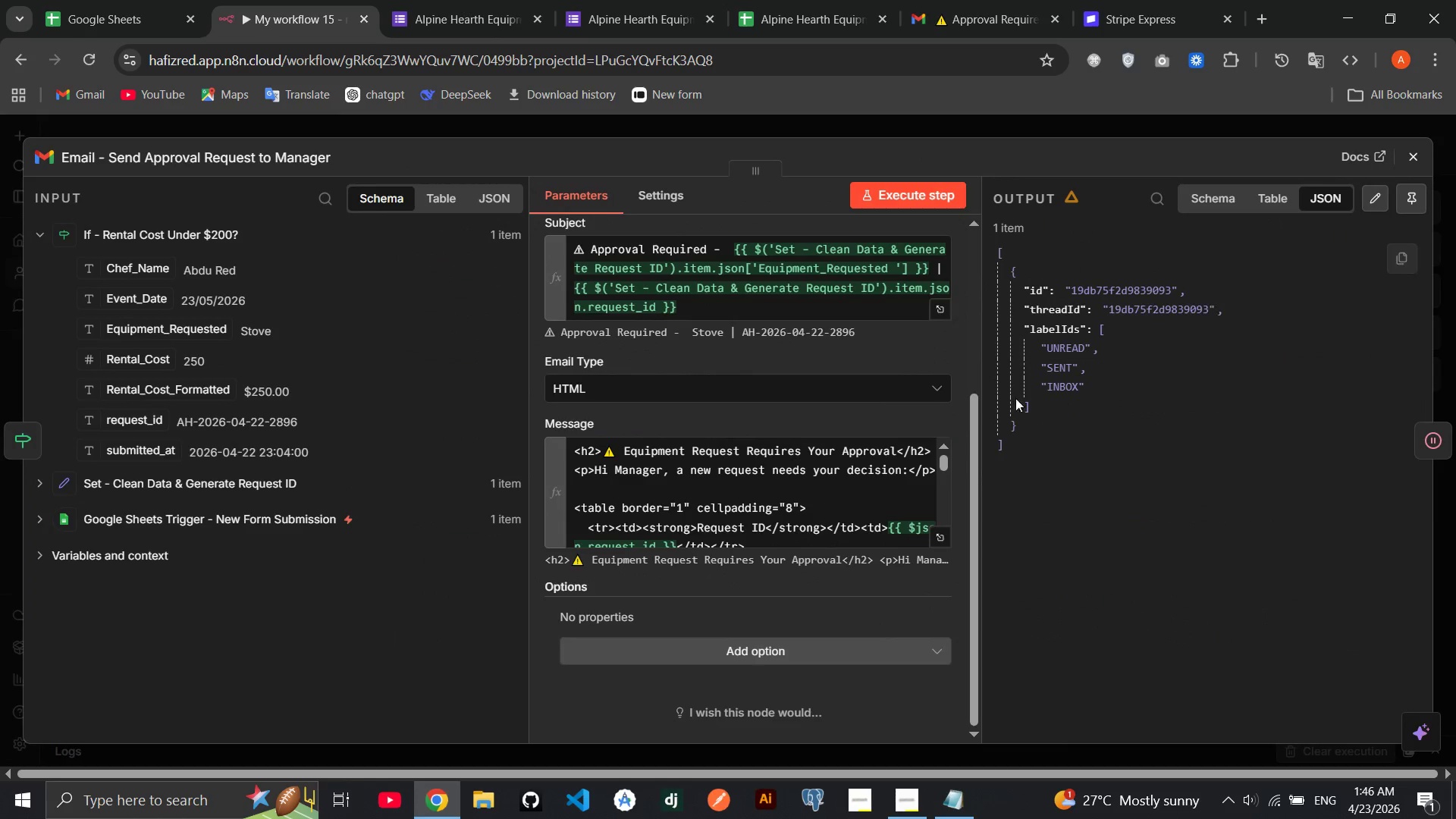 
mouse_move([885, 483])
 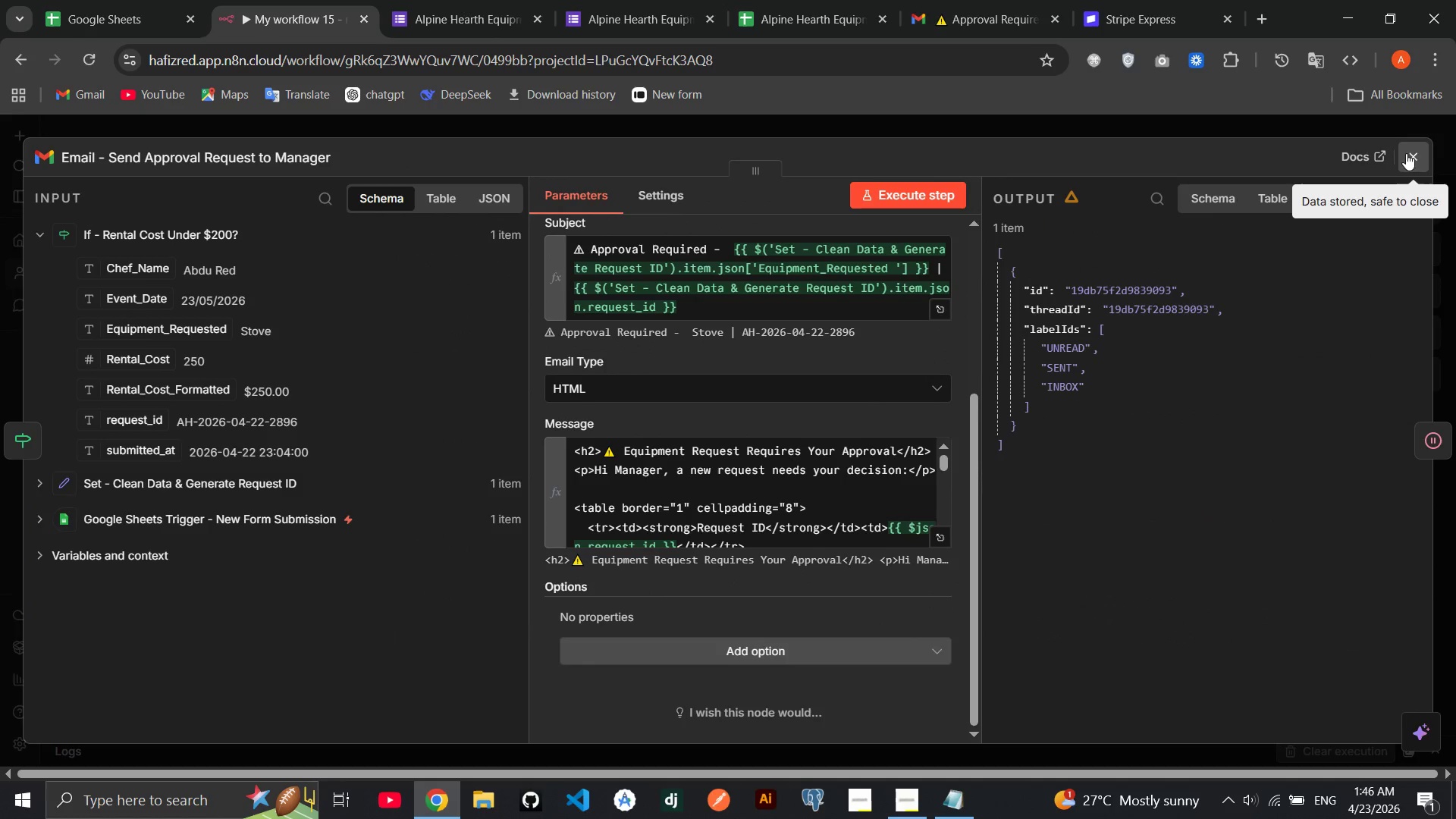 
left_click([1406, 153])
 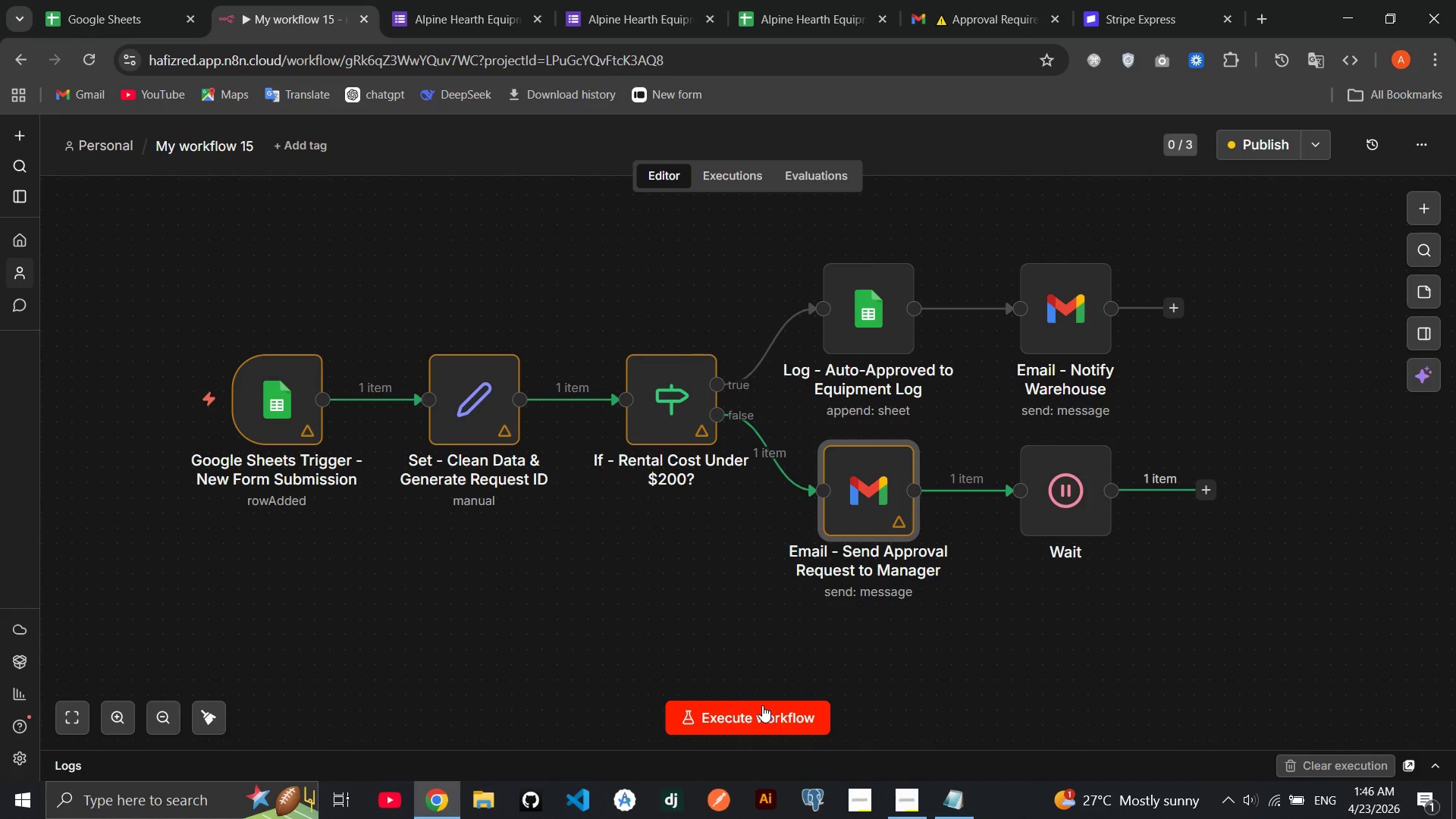 
left_click([762, 705])
 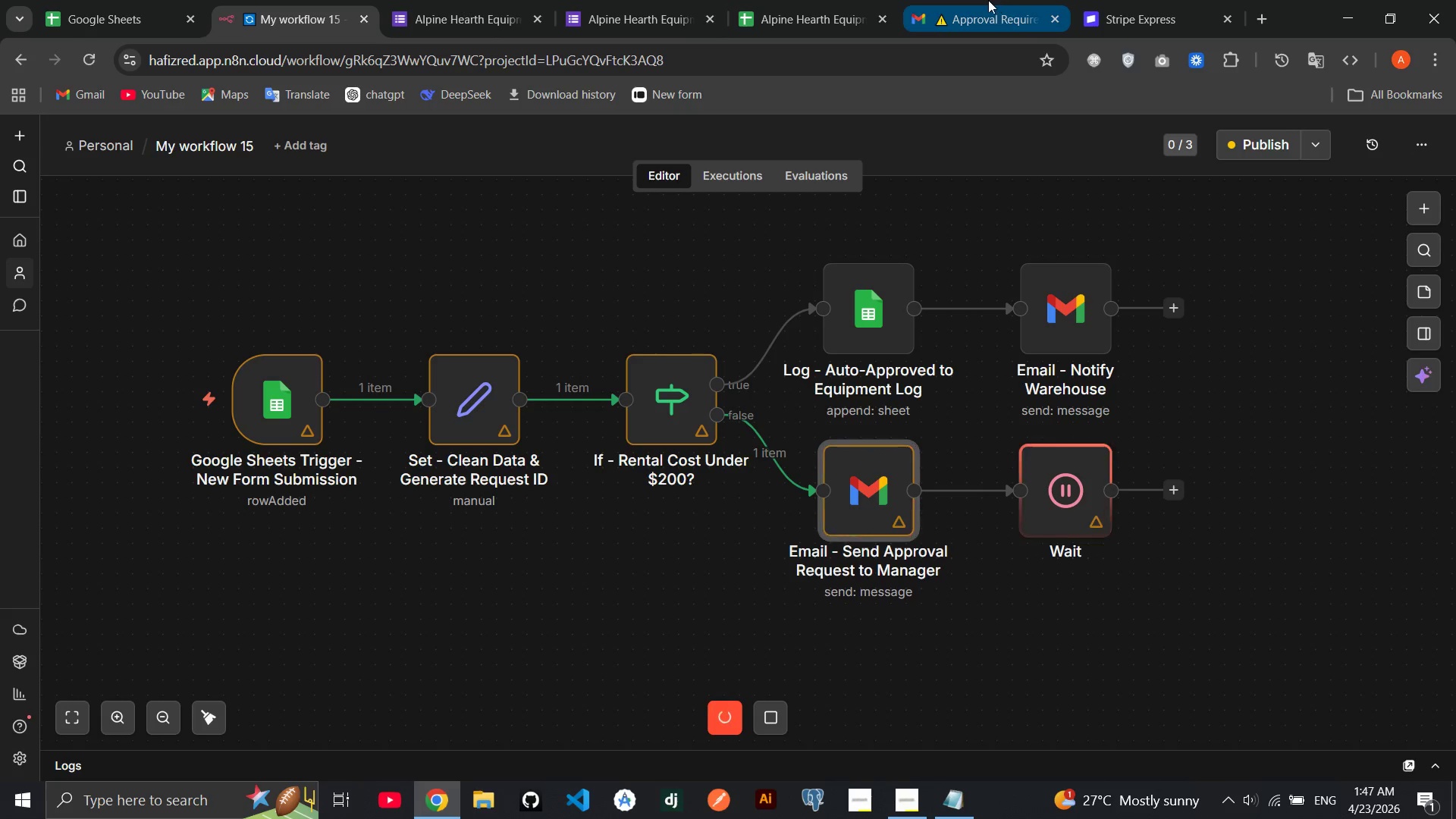 
left_click([987, 0])
 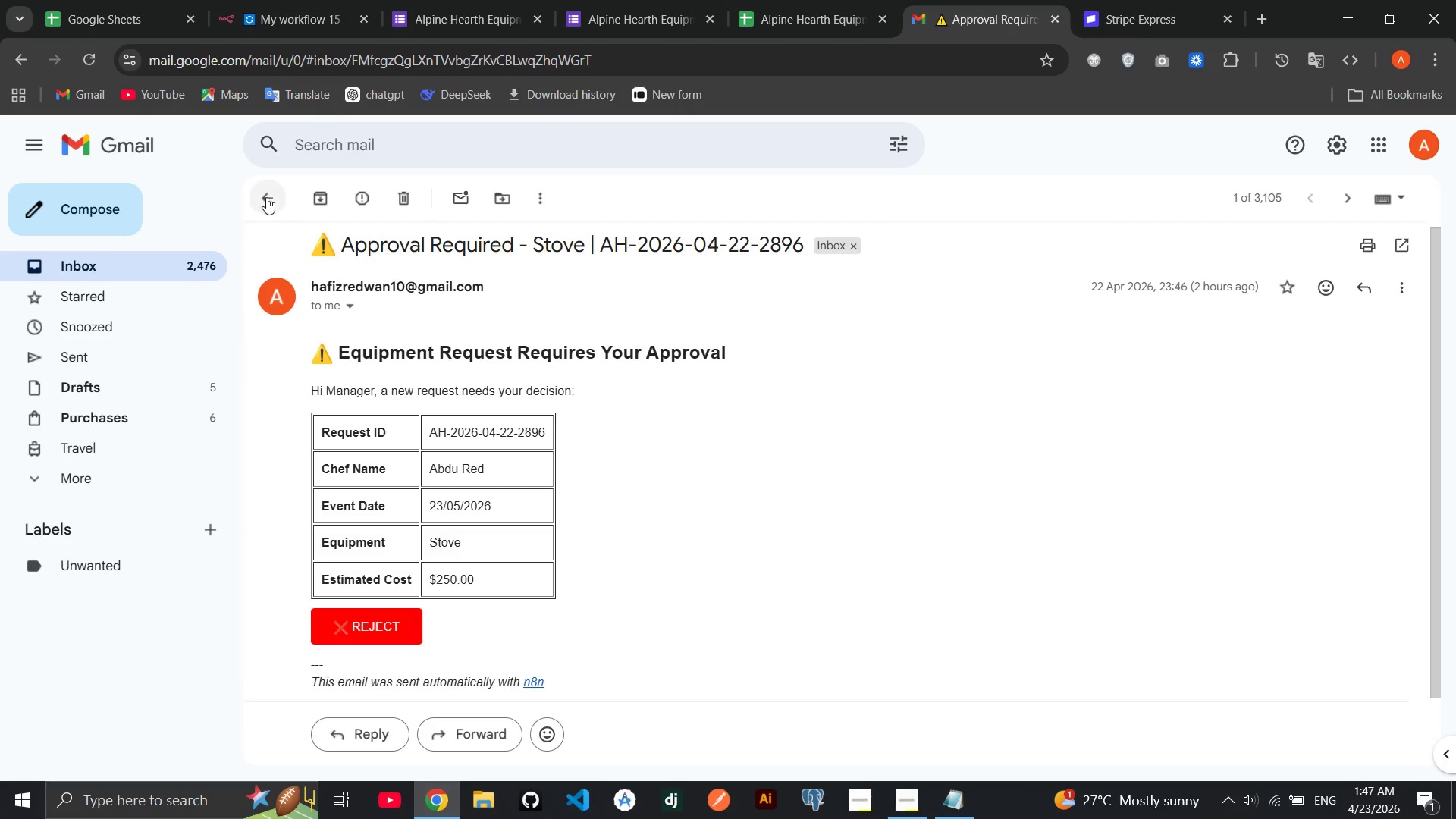 
left_click([266, 197])
 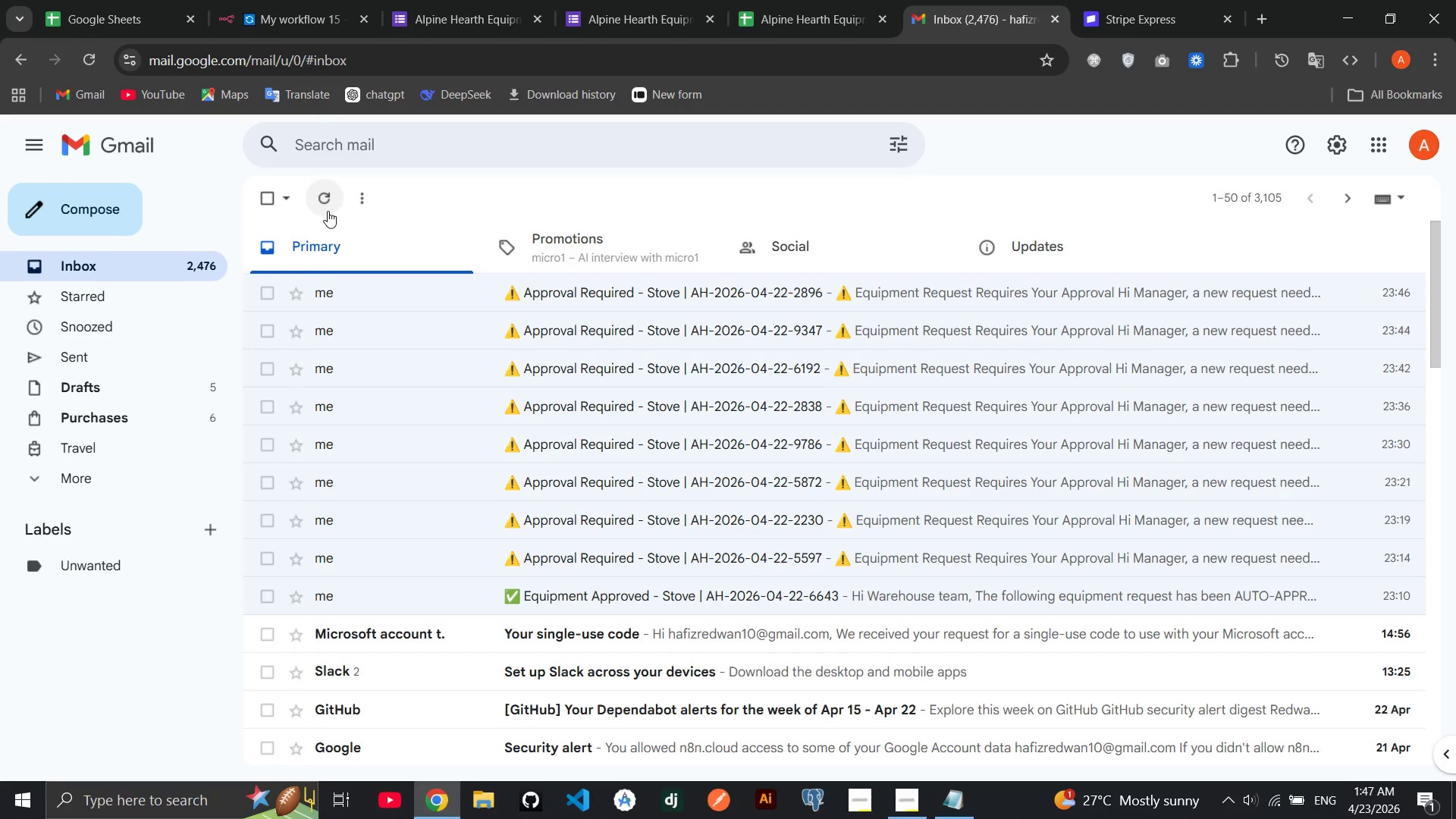 
left_click([328, 211])
 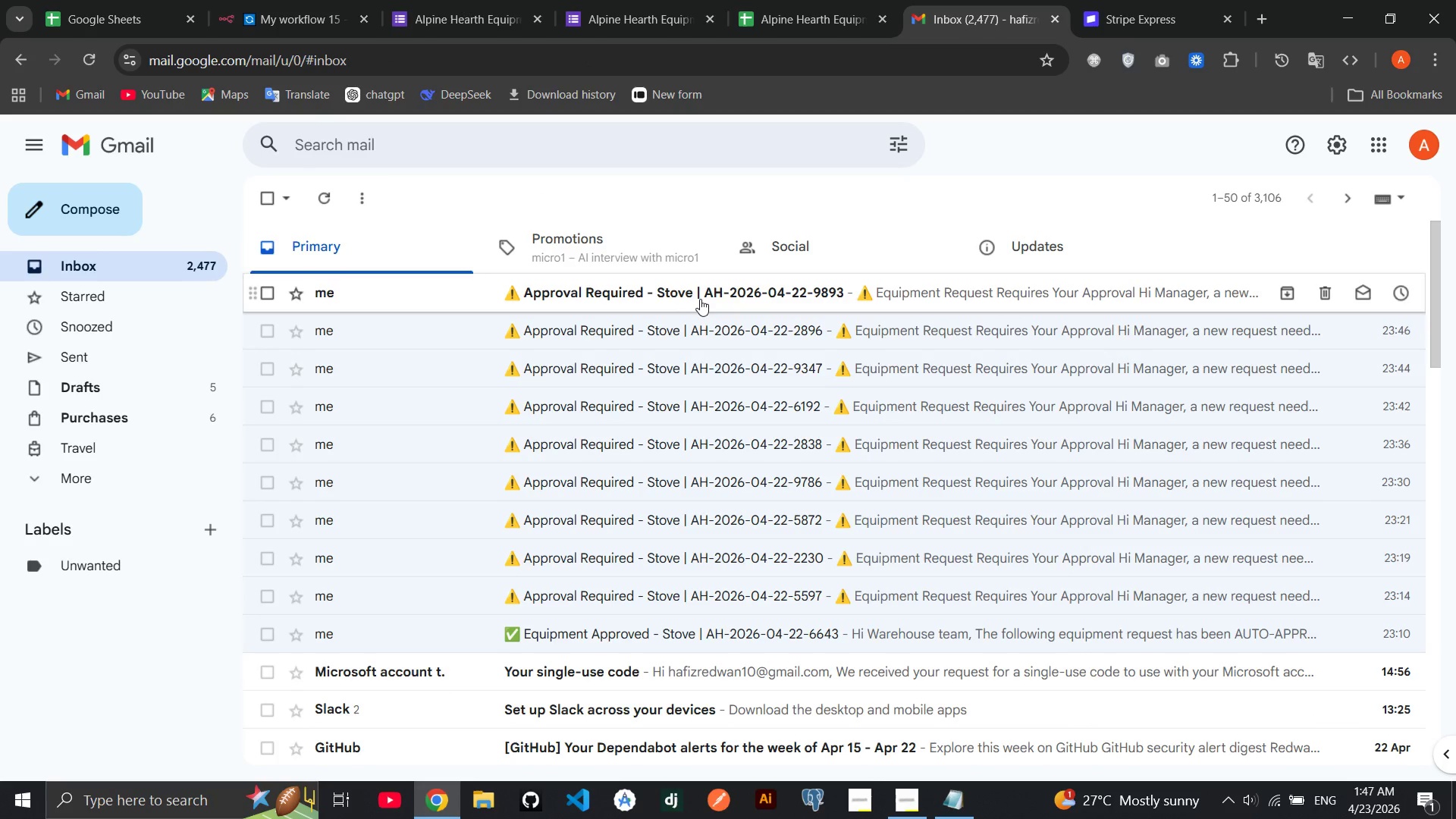 
left_click([700, 299])
 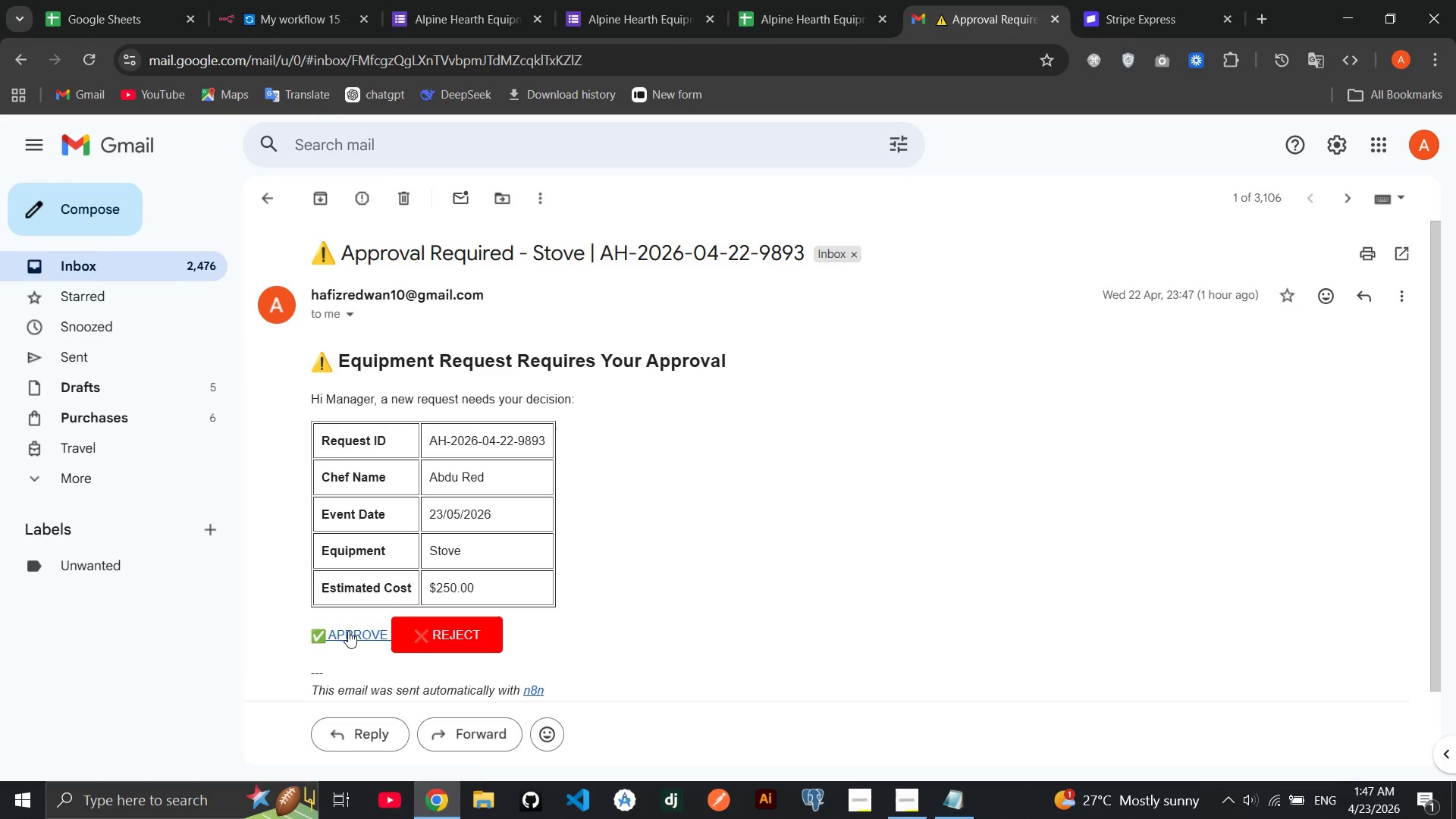 
left_click([348, 631])
 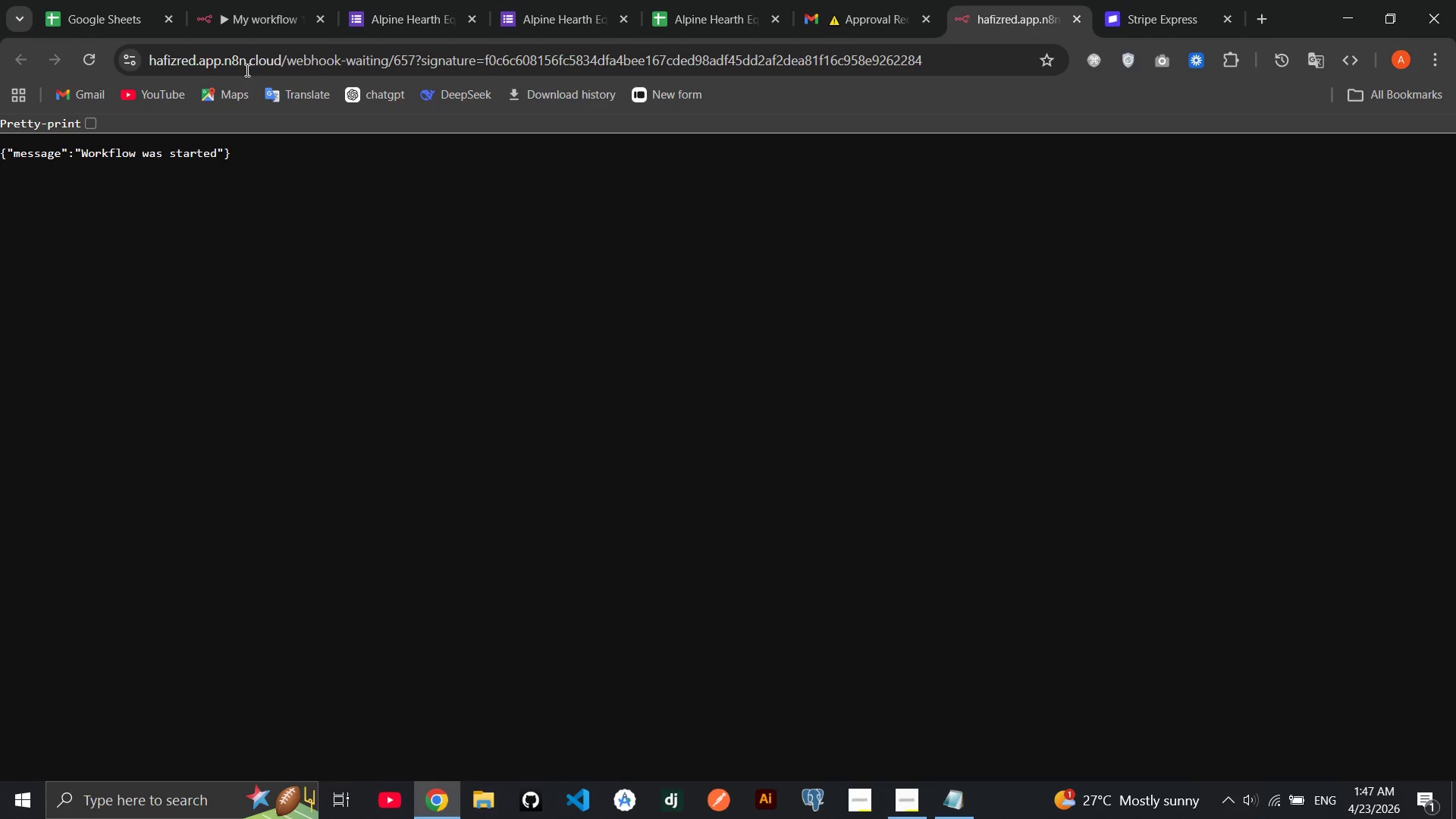 
left_click([247, 35])
 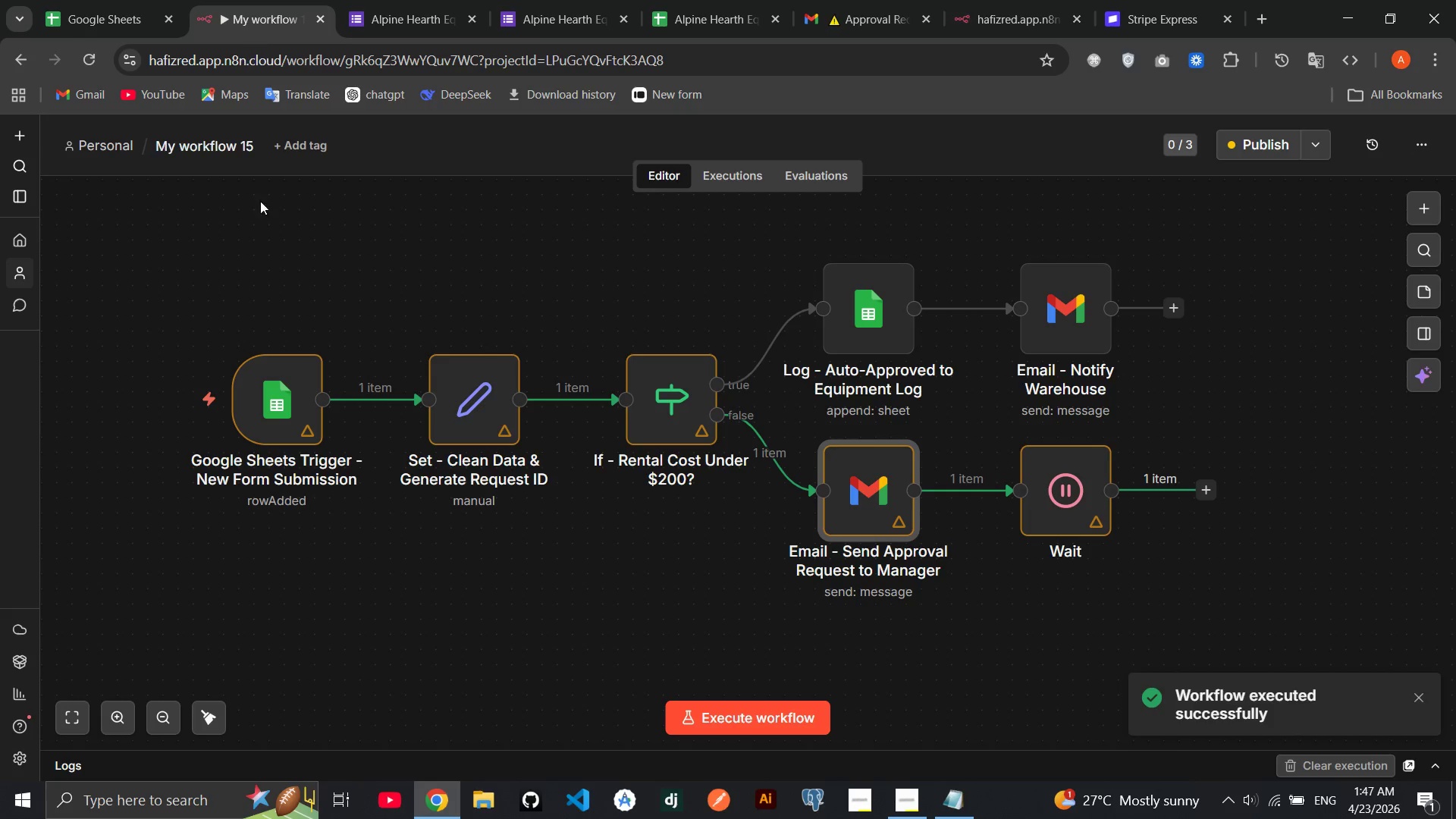 
mouse_move([493, 401])
 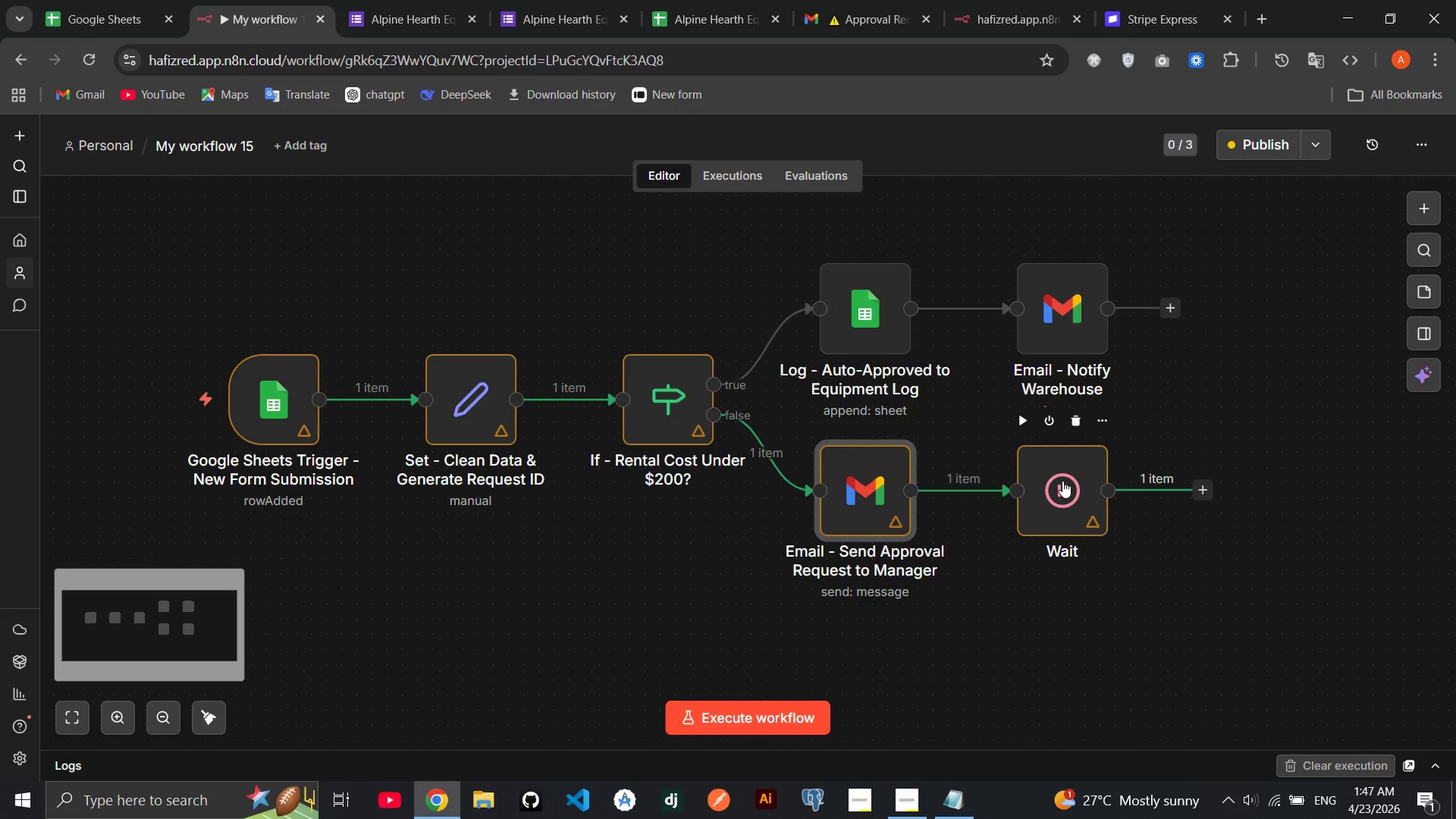 
double_click([1062, 481])
 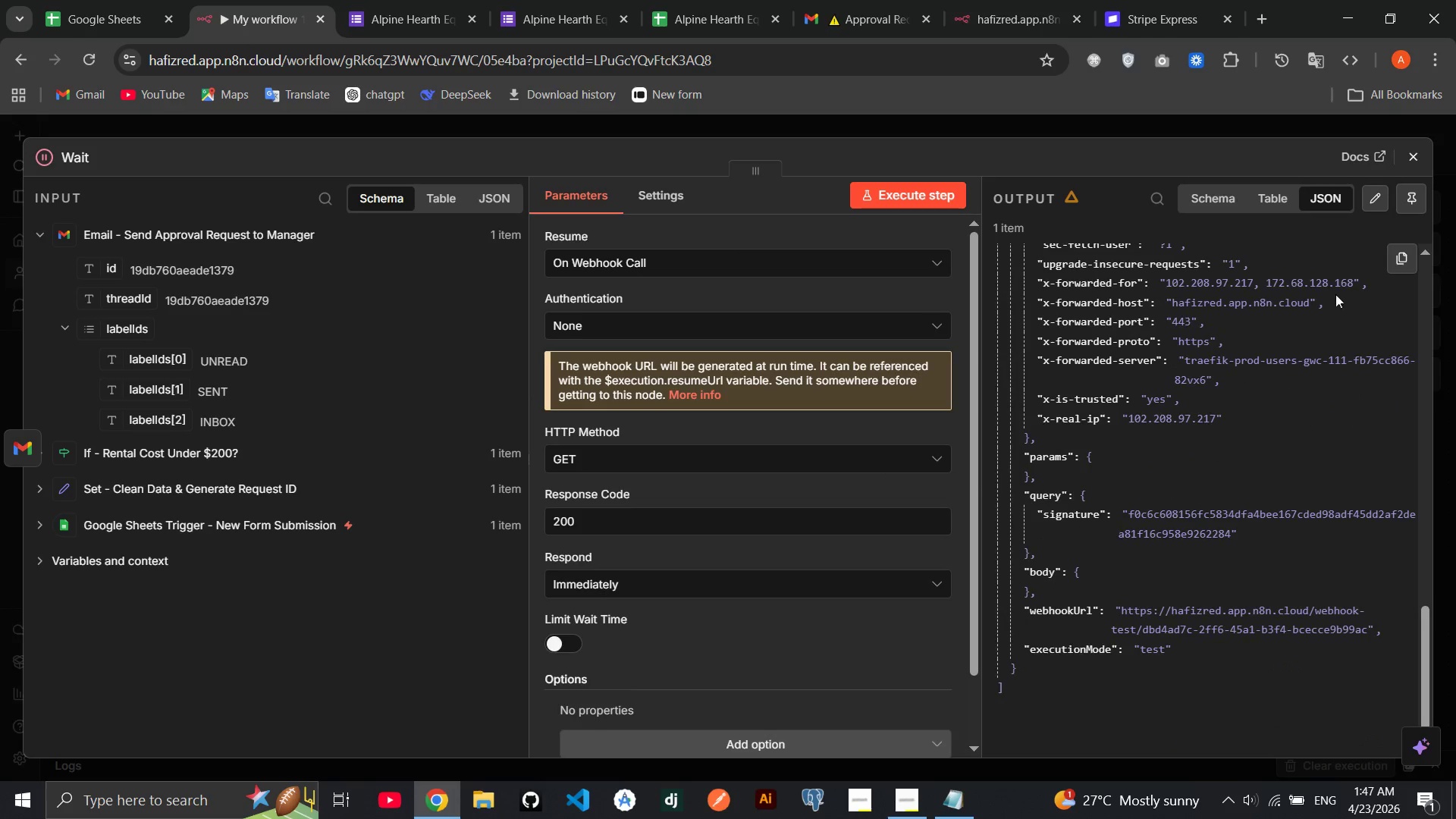 
left_click([1417, 146])
 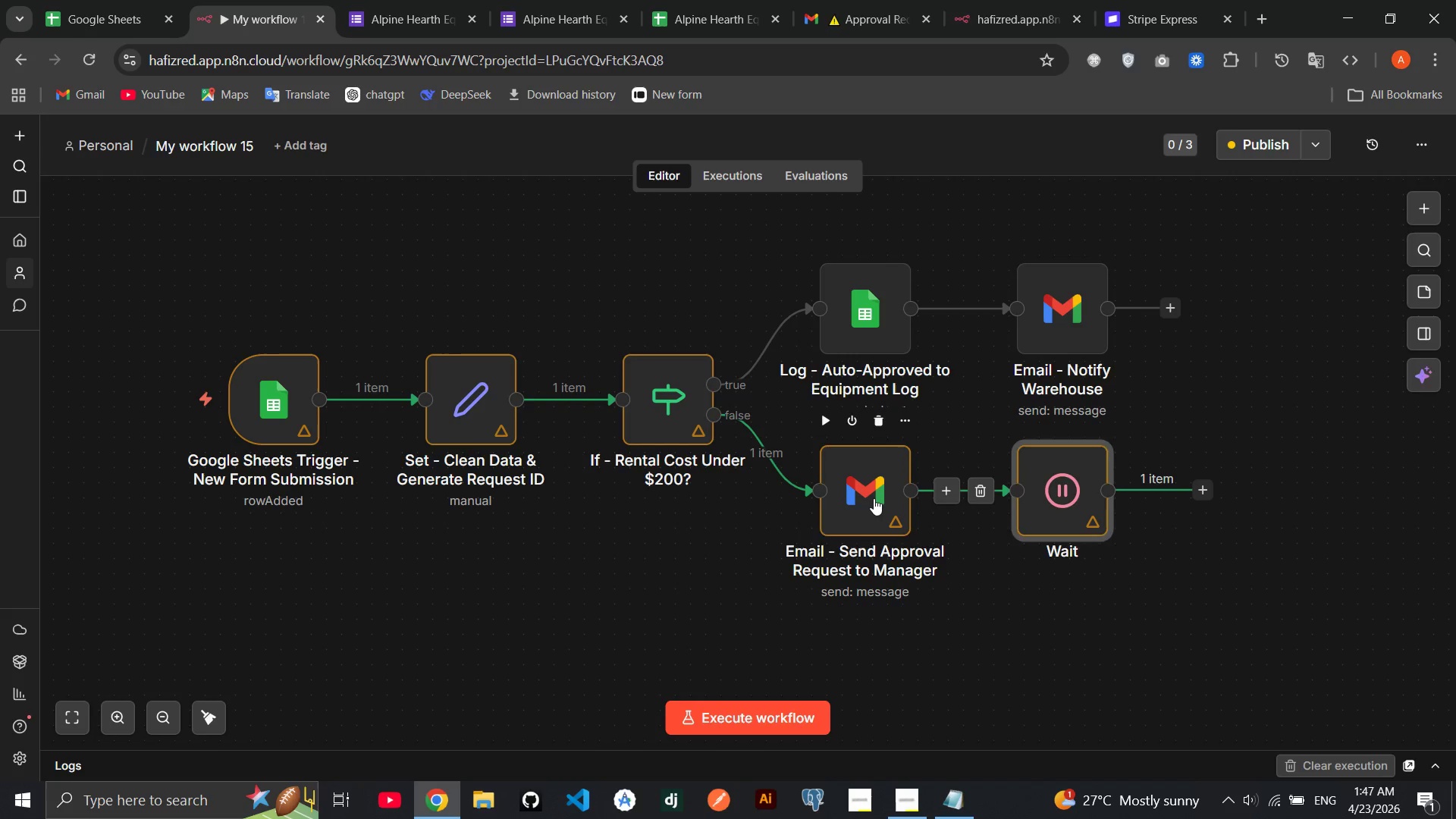 
double_click([874, 498])
 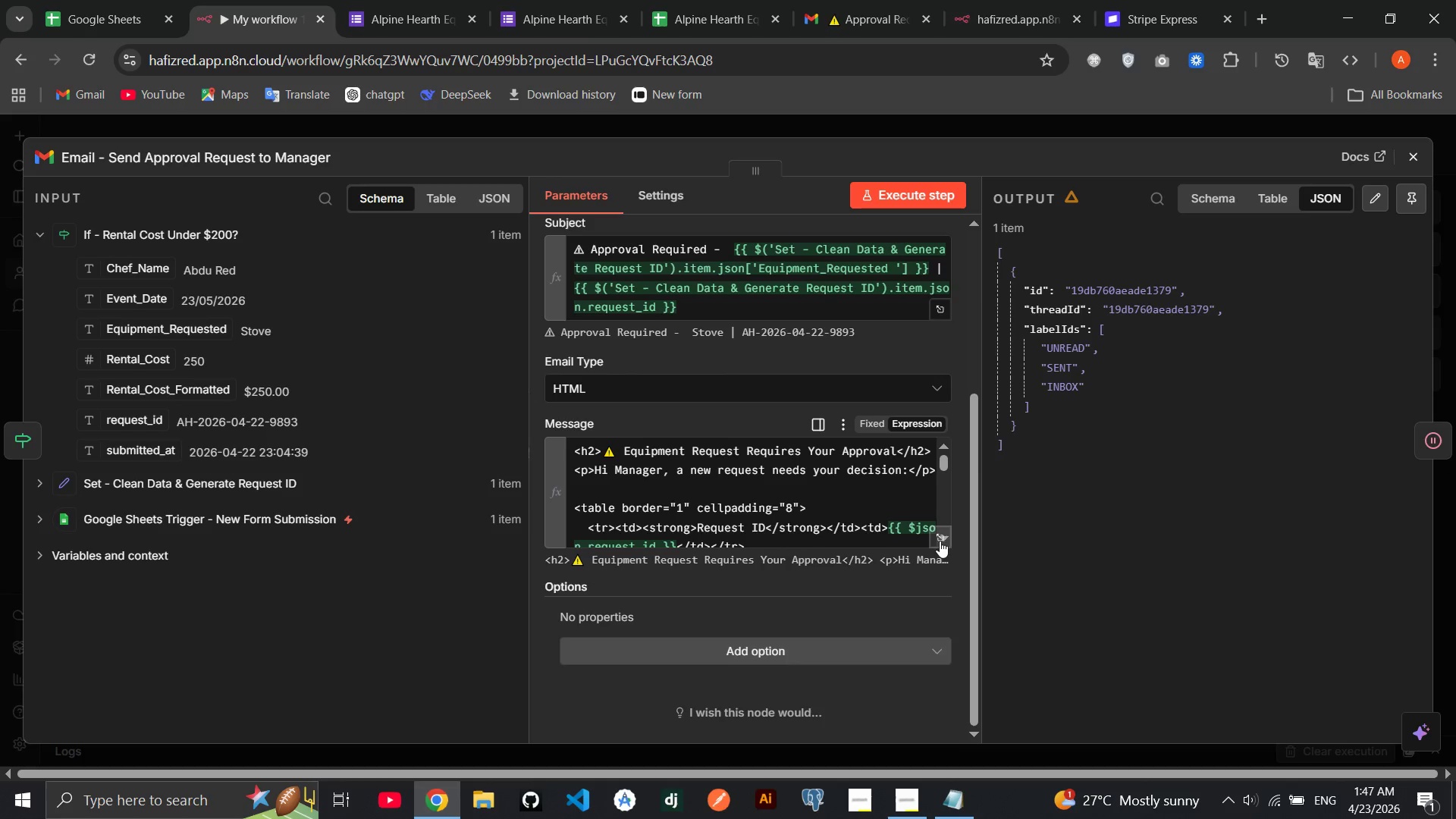 
left_click([944, 541])
 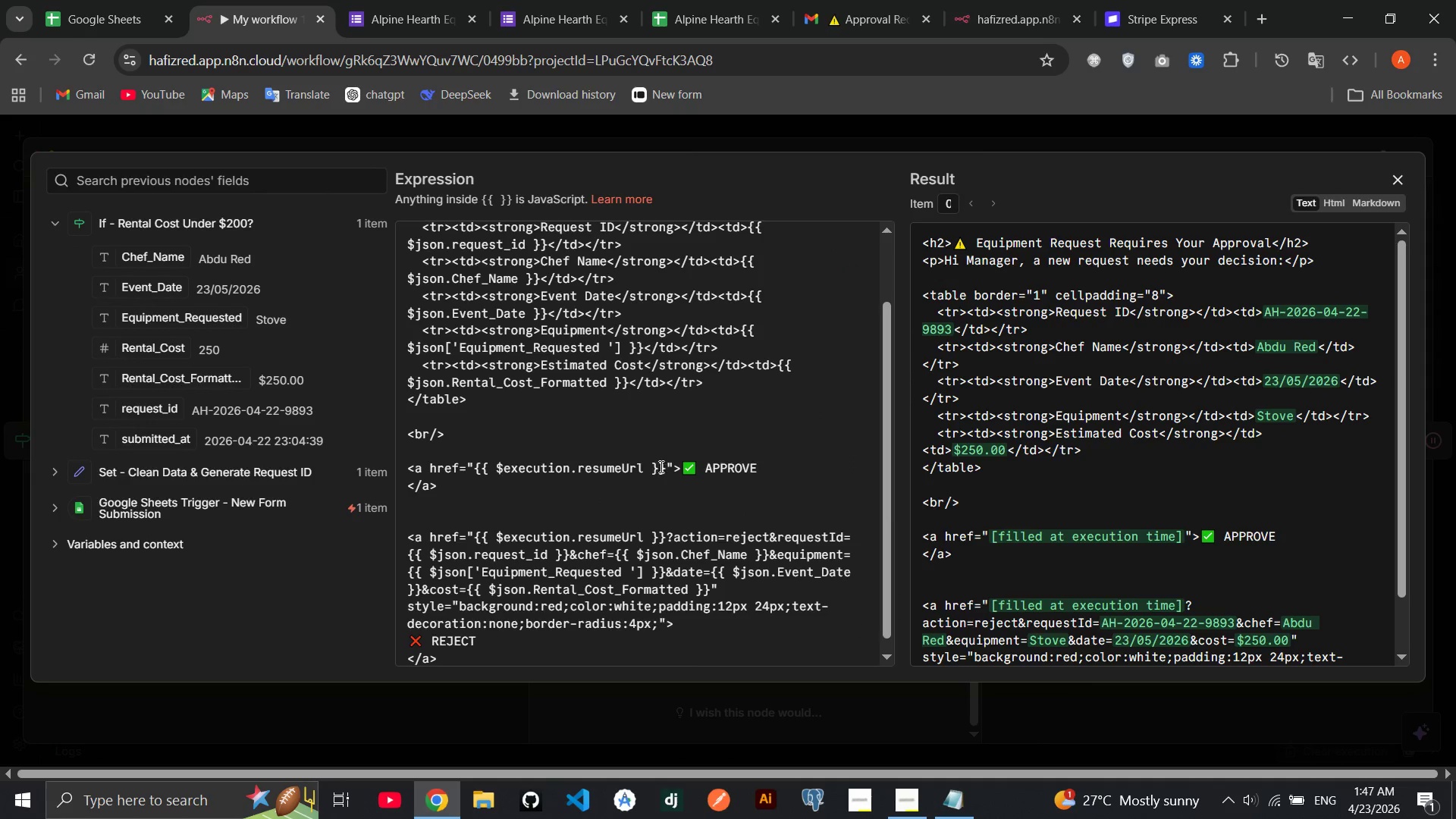 
left_click([664, 465])
 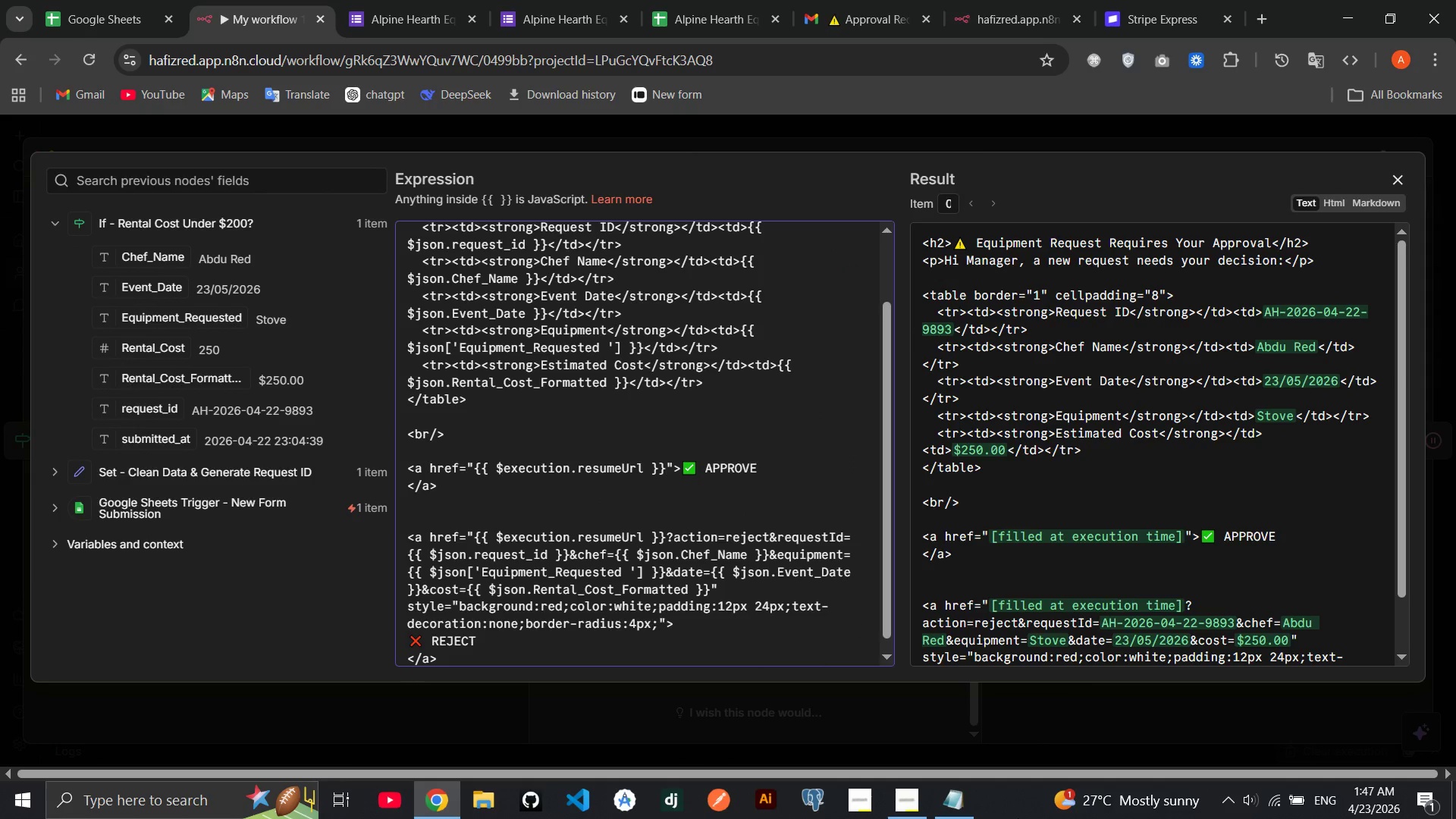 
left_click([974, 802])
 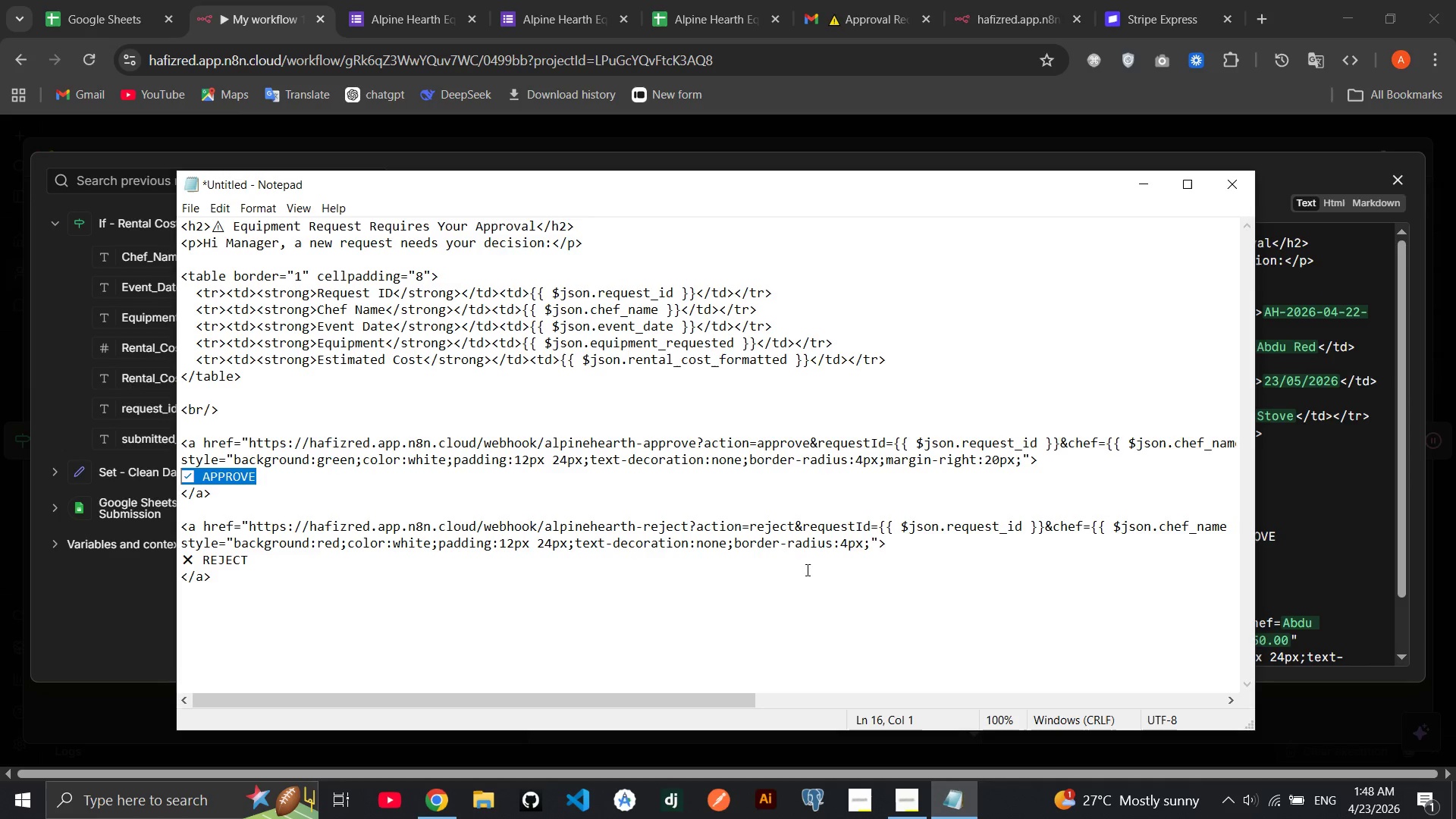 
wait(41.86)
 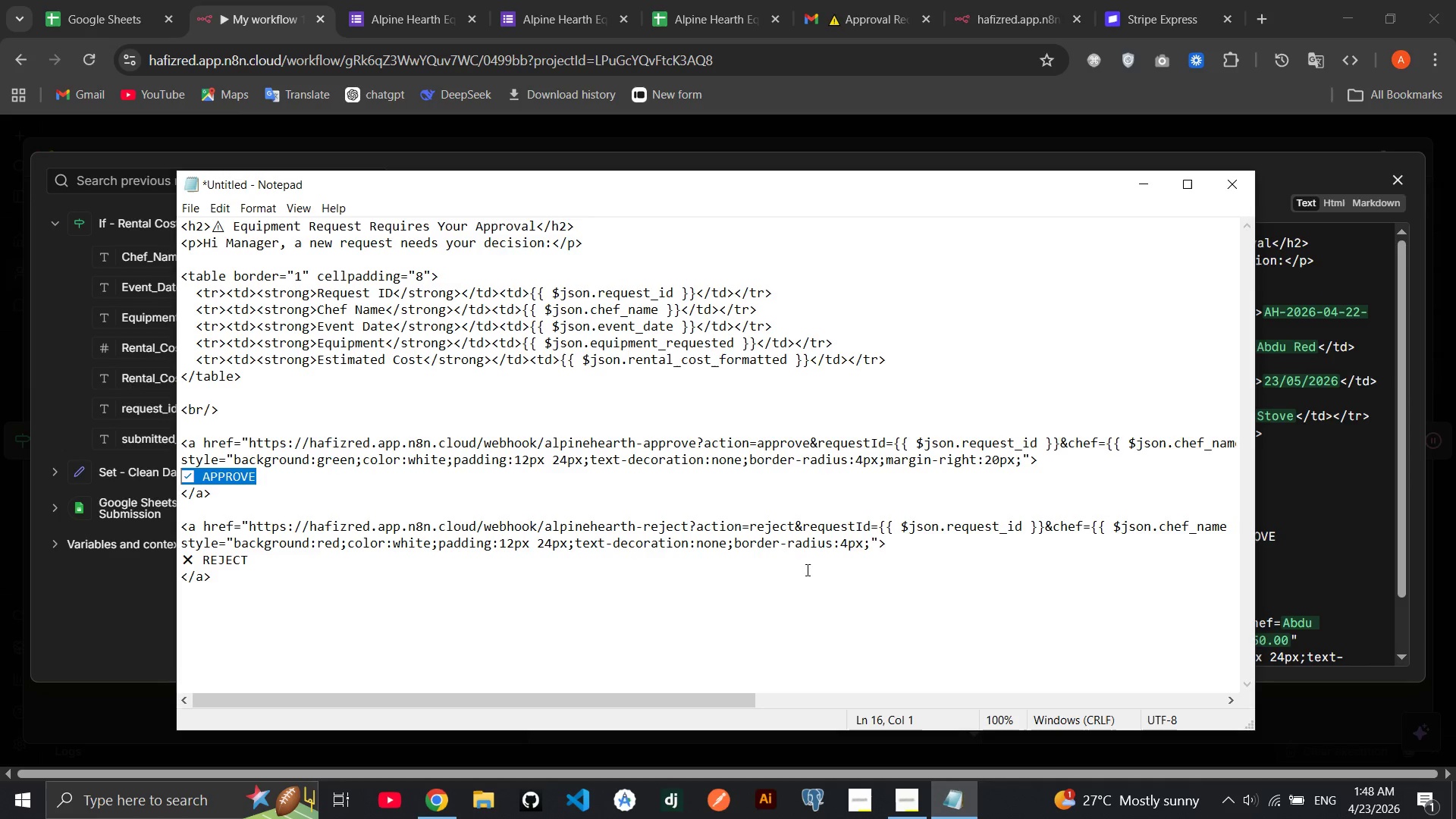 
scroll: coordinate [627, 541], scroll_direction: none, amount: 0.0
 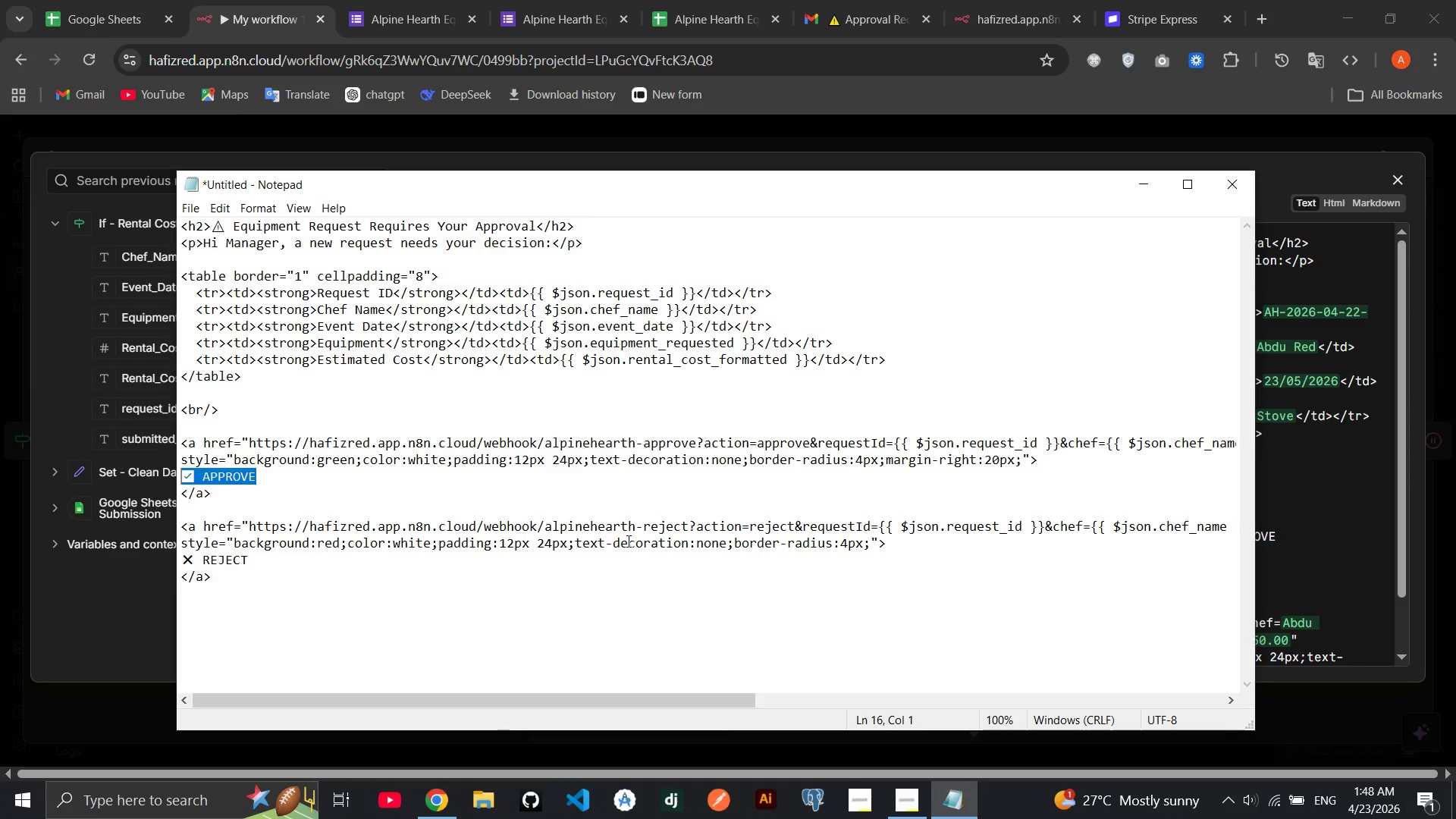 
scroll: coordinate [627, 541], scroll_direction: up, amount: 4.0
 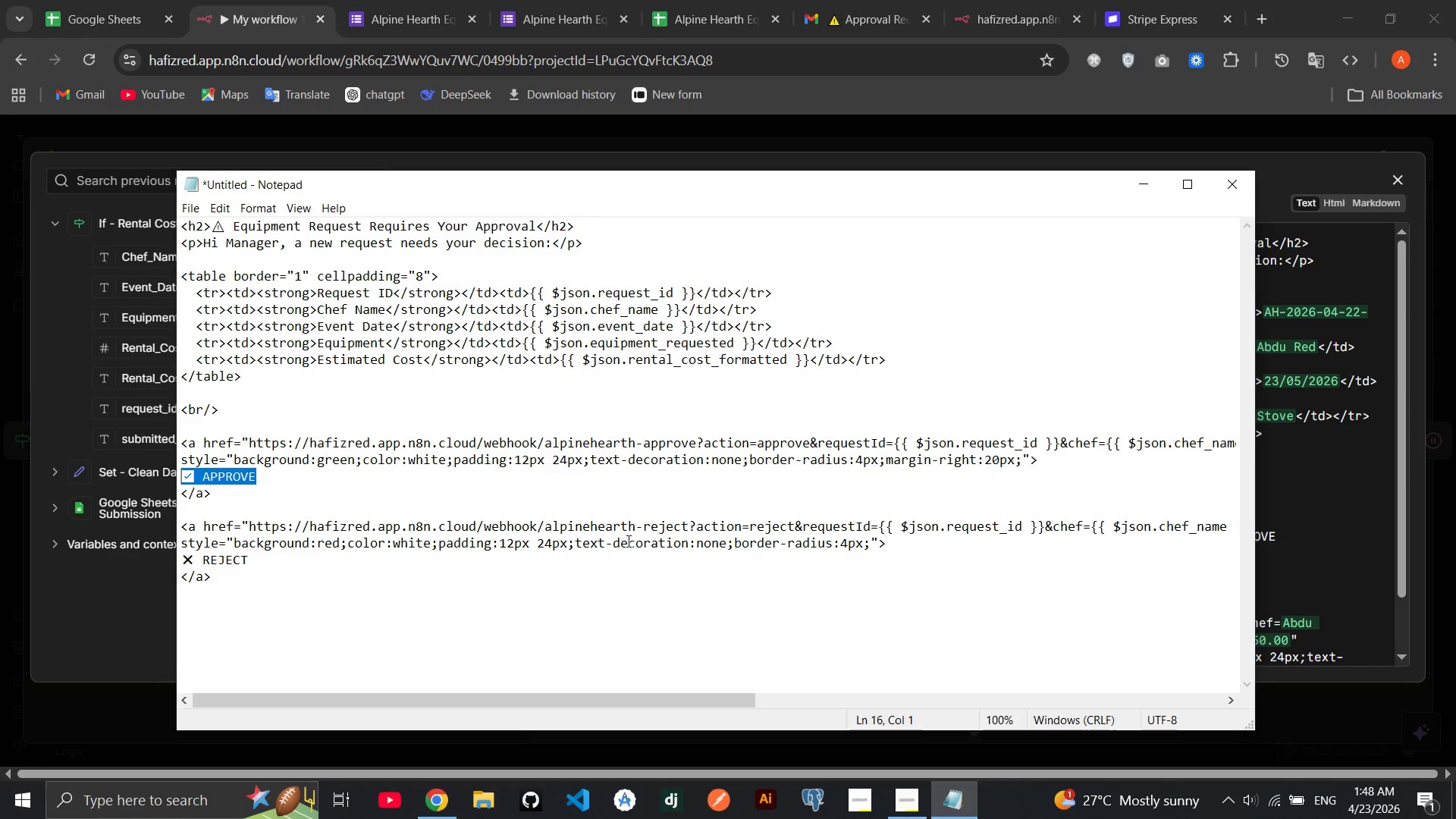 
wait(21.63)
 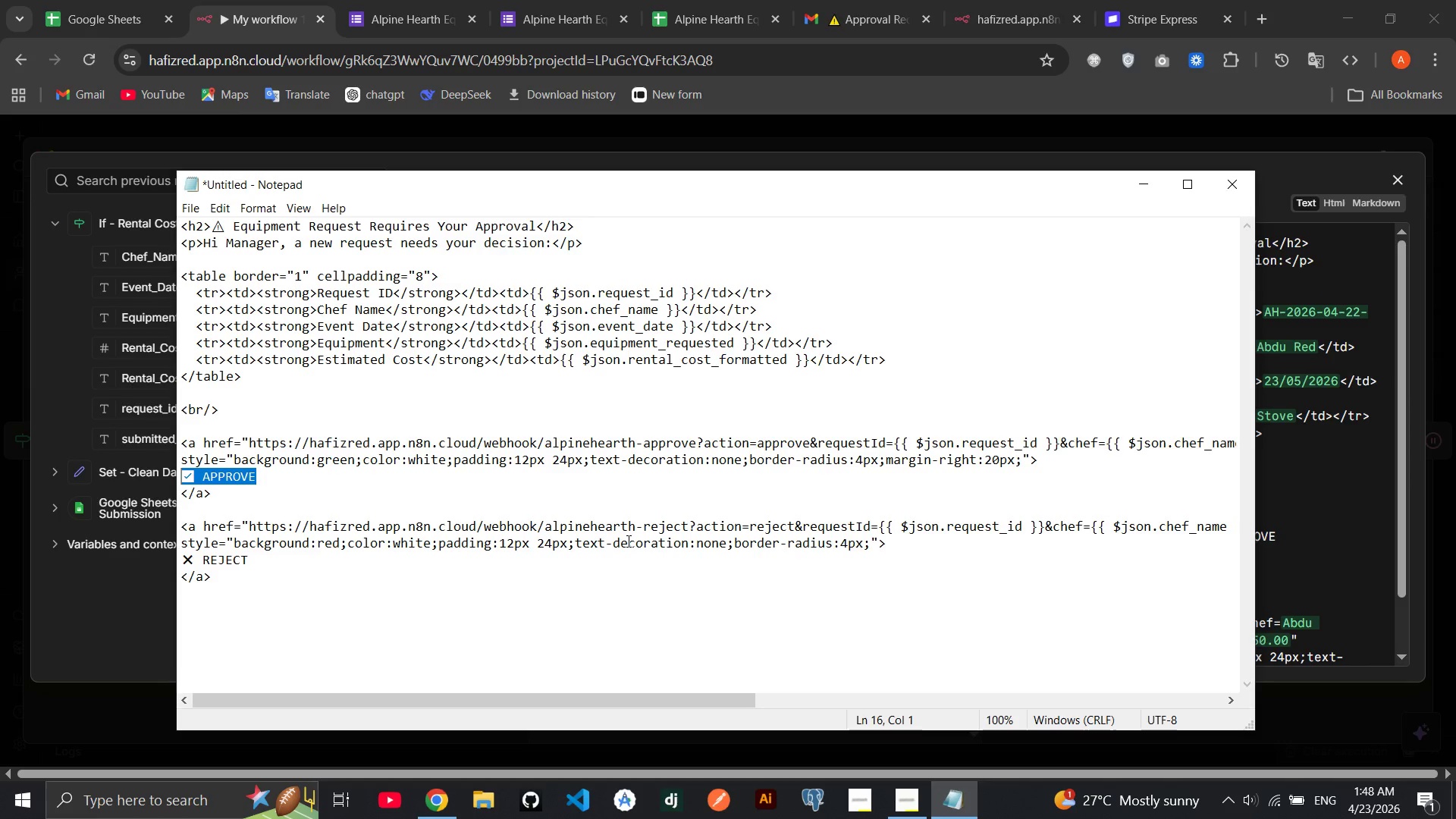 
left_click_drag(start_coordinate=[697, 441], to_coordinate=[1022, 459])
 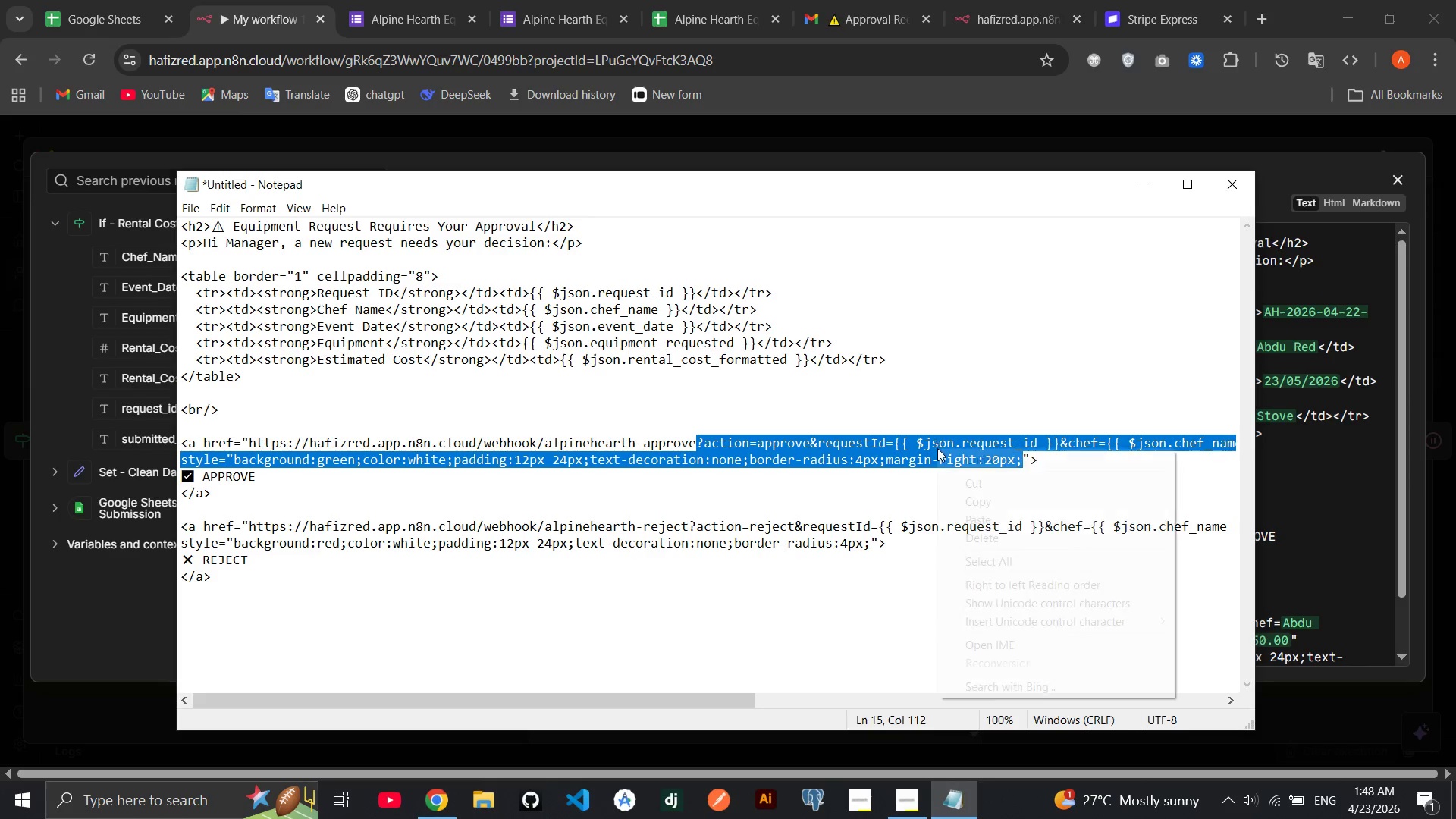 
right_click([937, 448])
 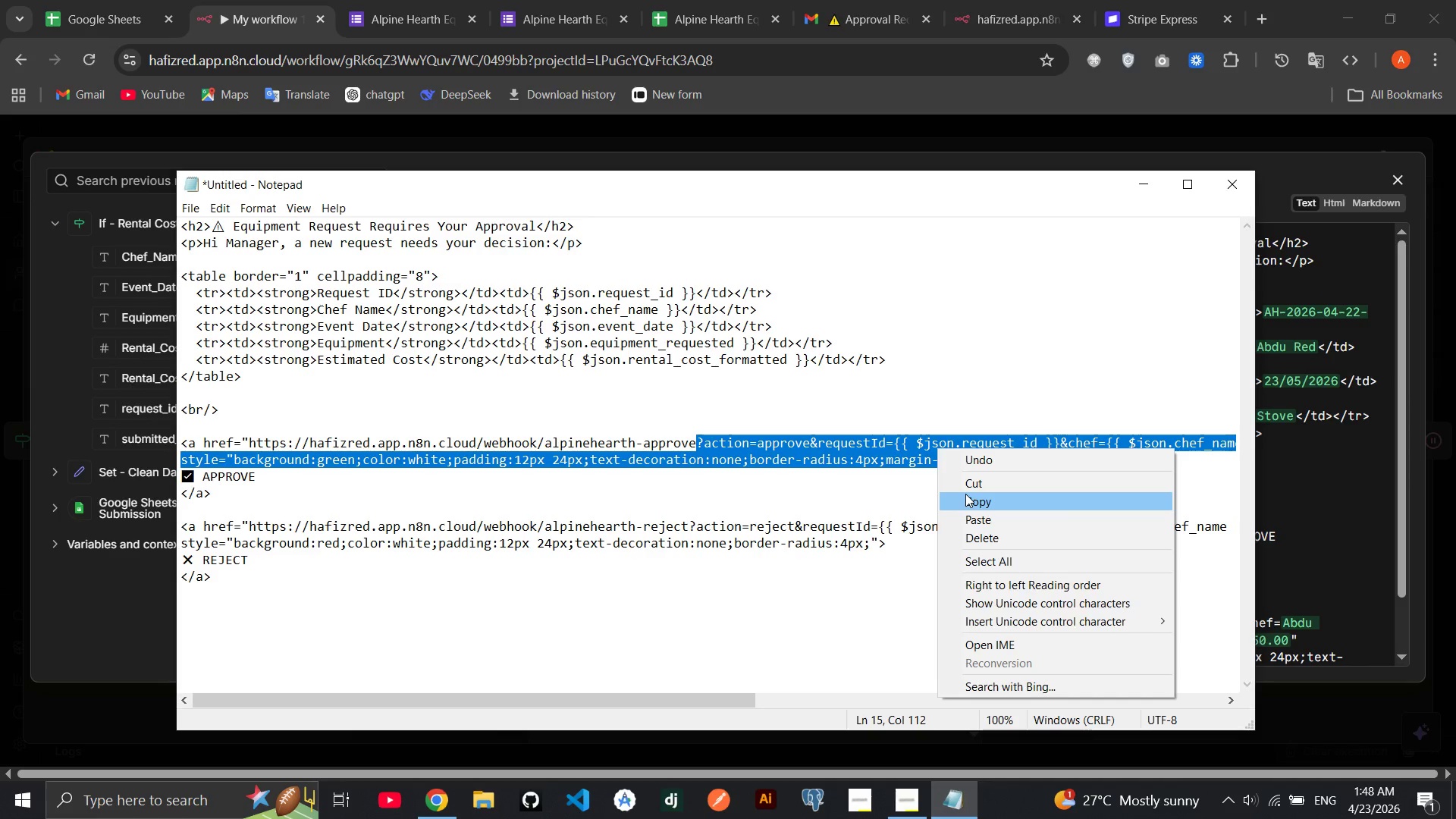 
left_click([965, 494])
 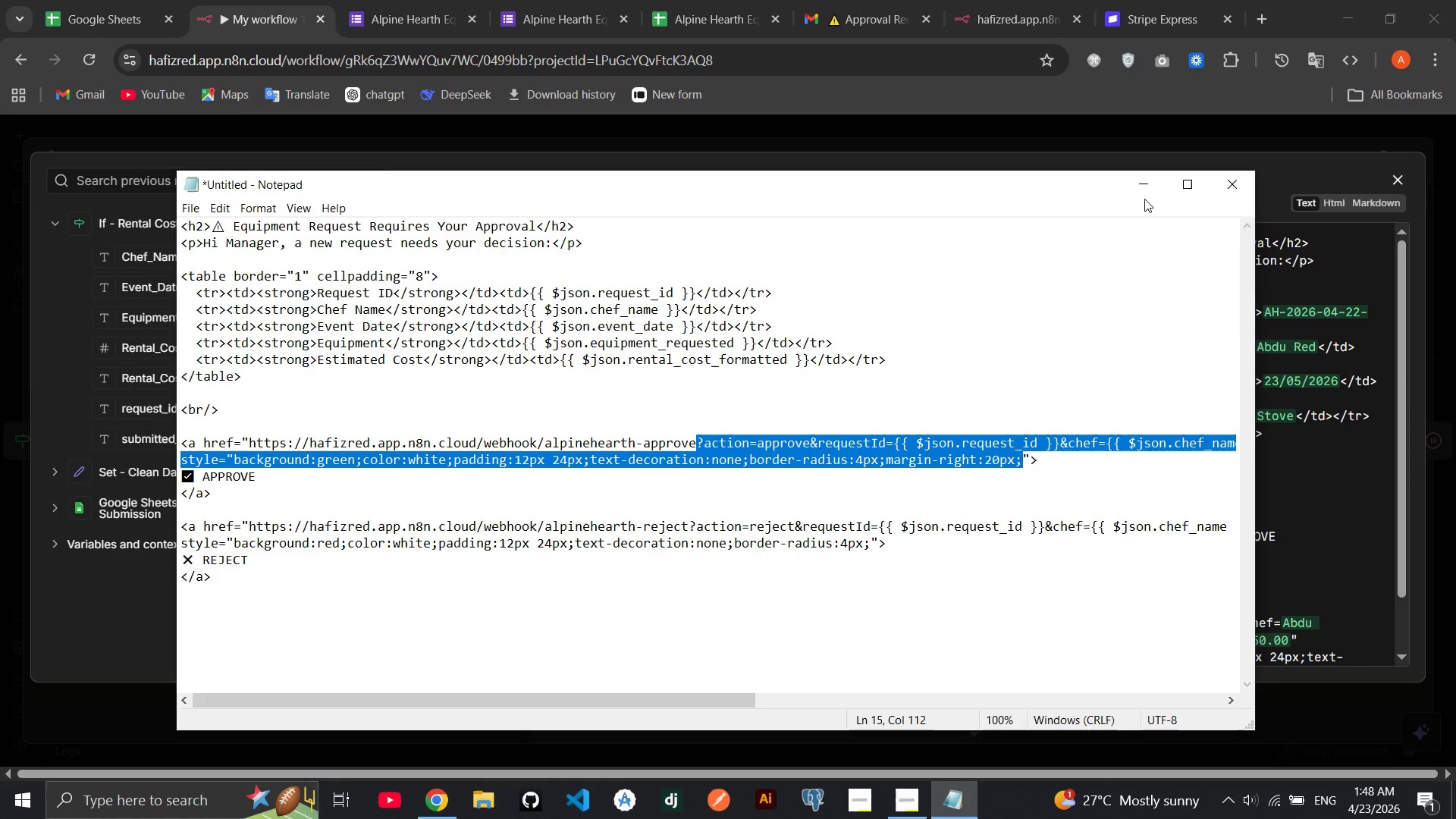 
left_click([1144, 199])
 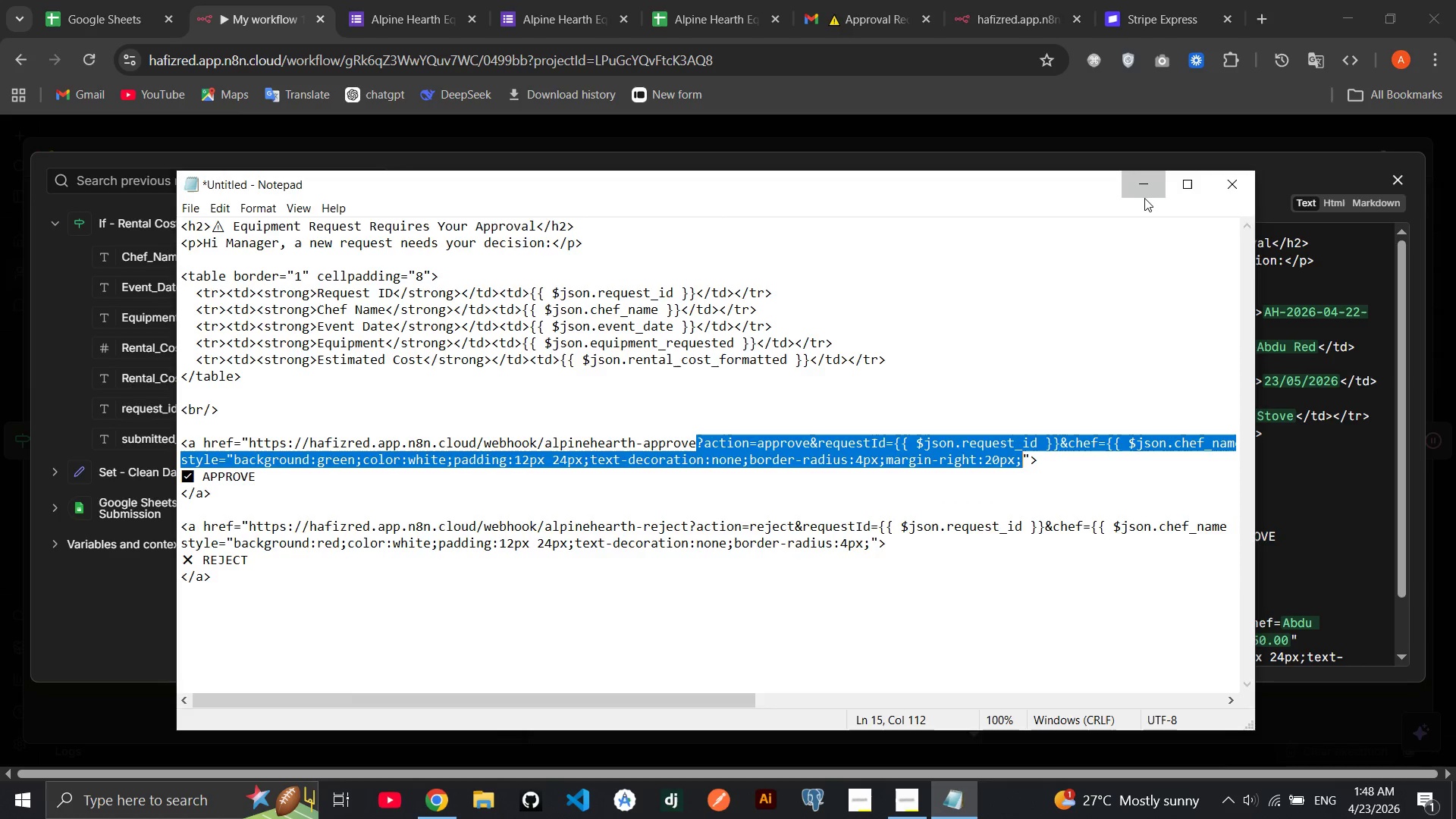 
left_click([1144, 198])
 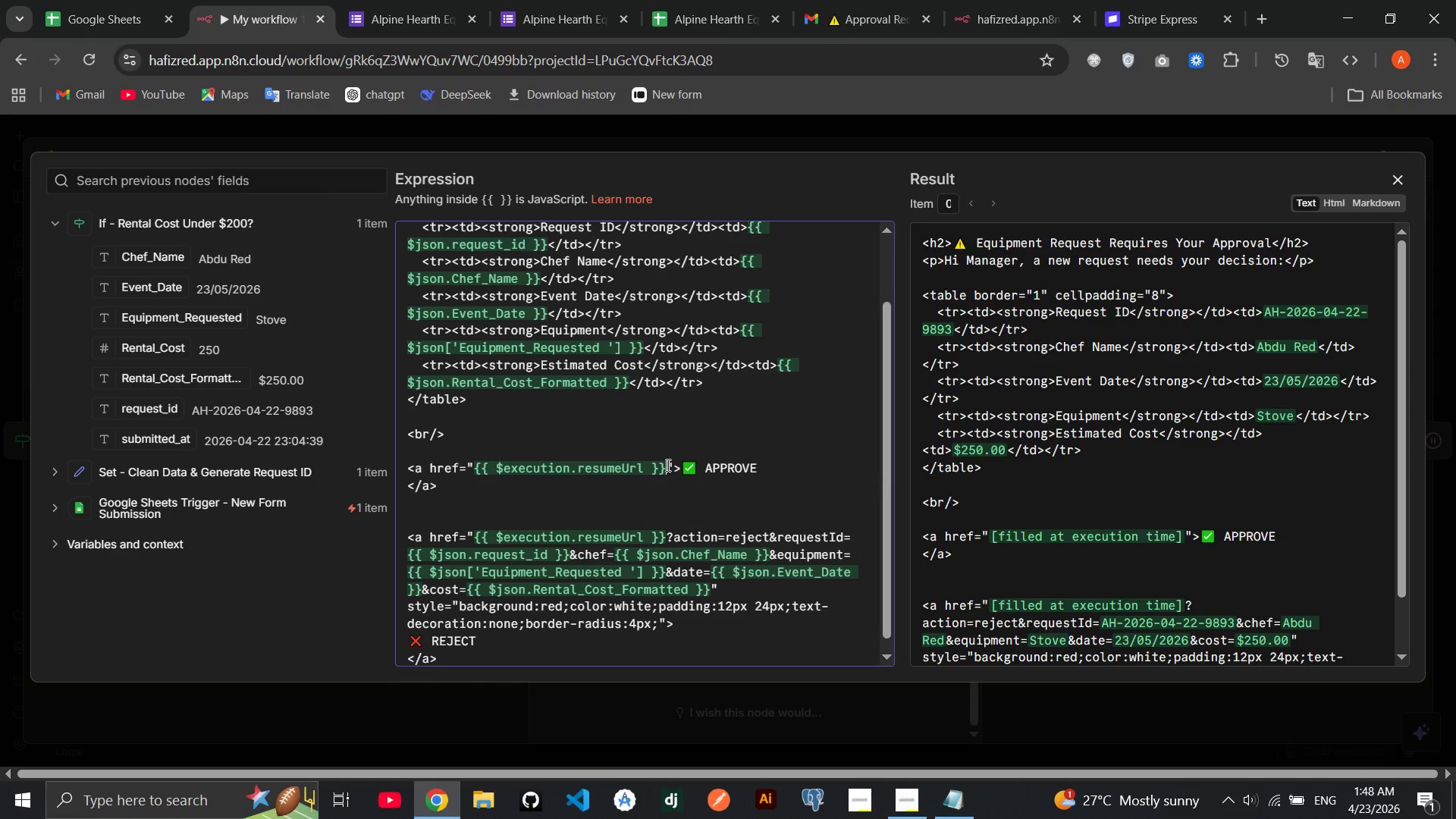 
key(Control+V)
 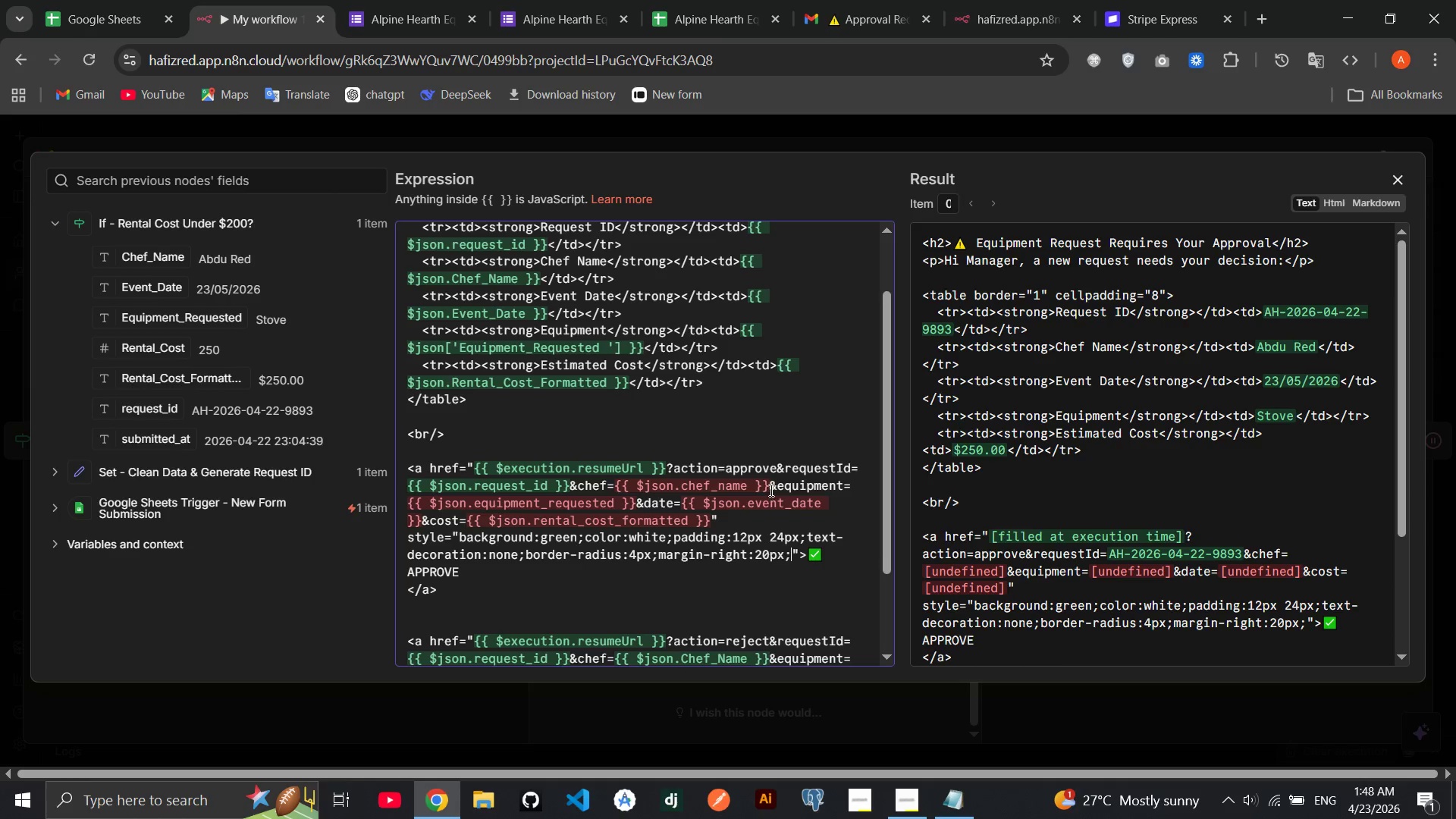 
left_click_drag(start_coordinate=[767, 486], to_coordinate=[613, 485])
 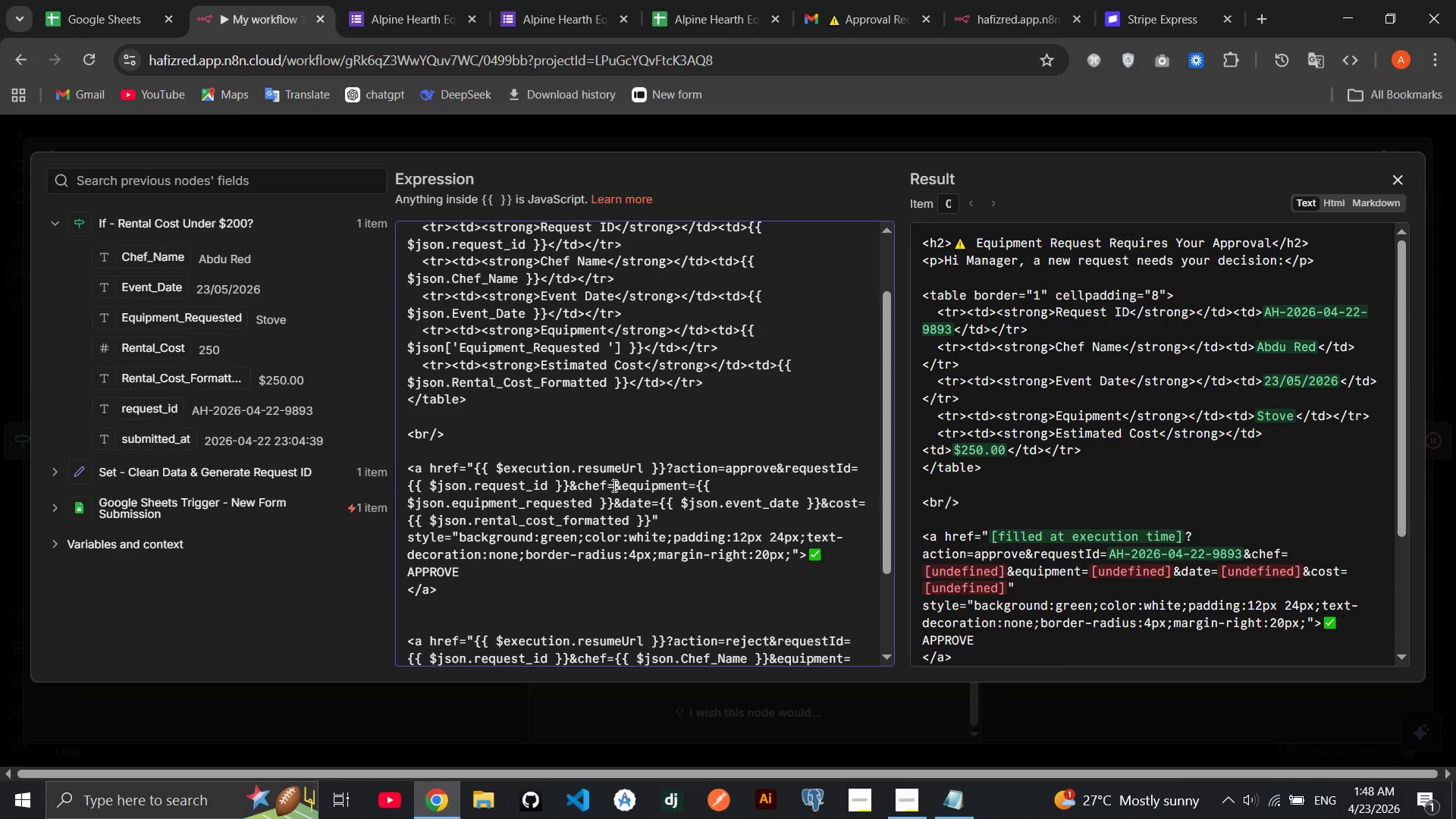 
key(Backspace)
 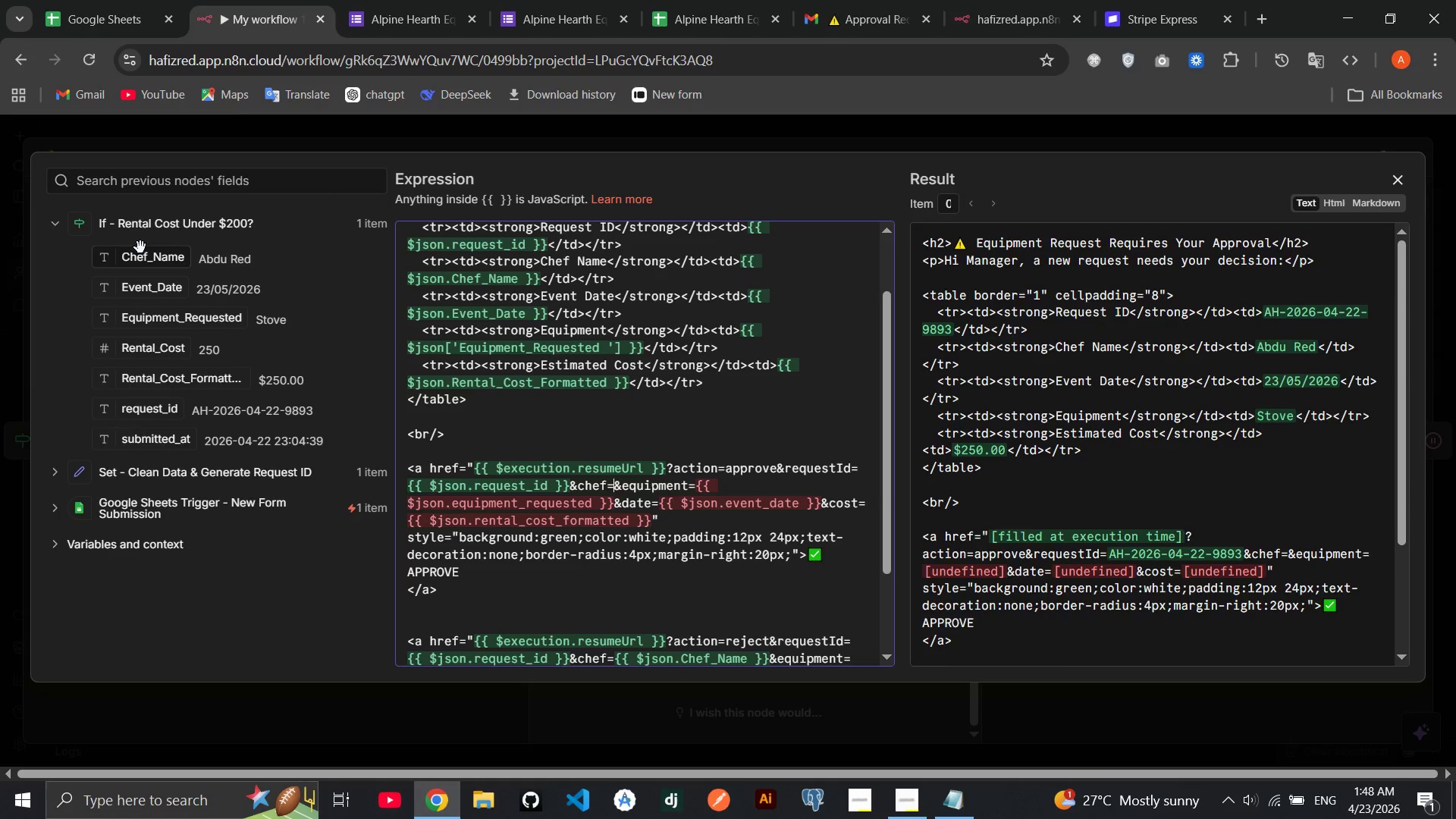 
left_click_drag(start_coordinate=[140, 247], to_coordinate=[615, 493])
 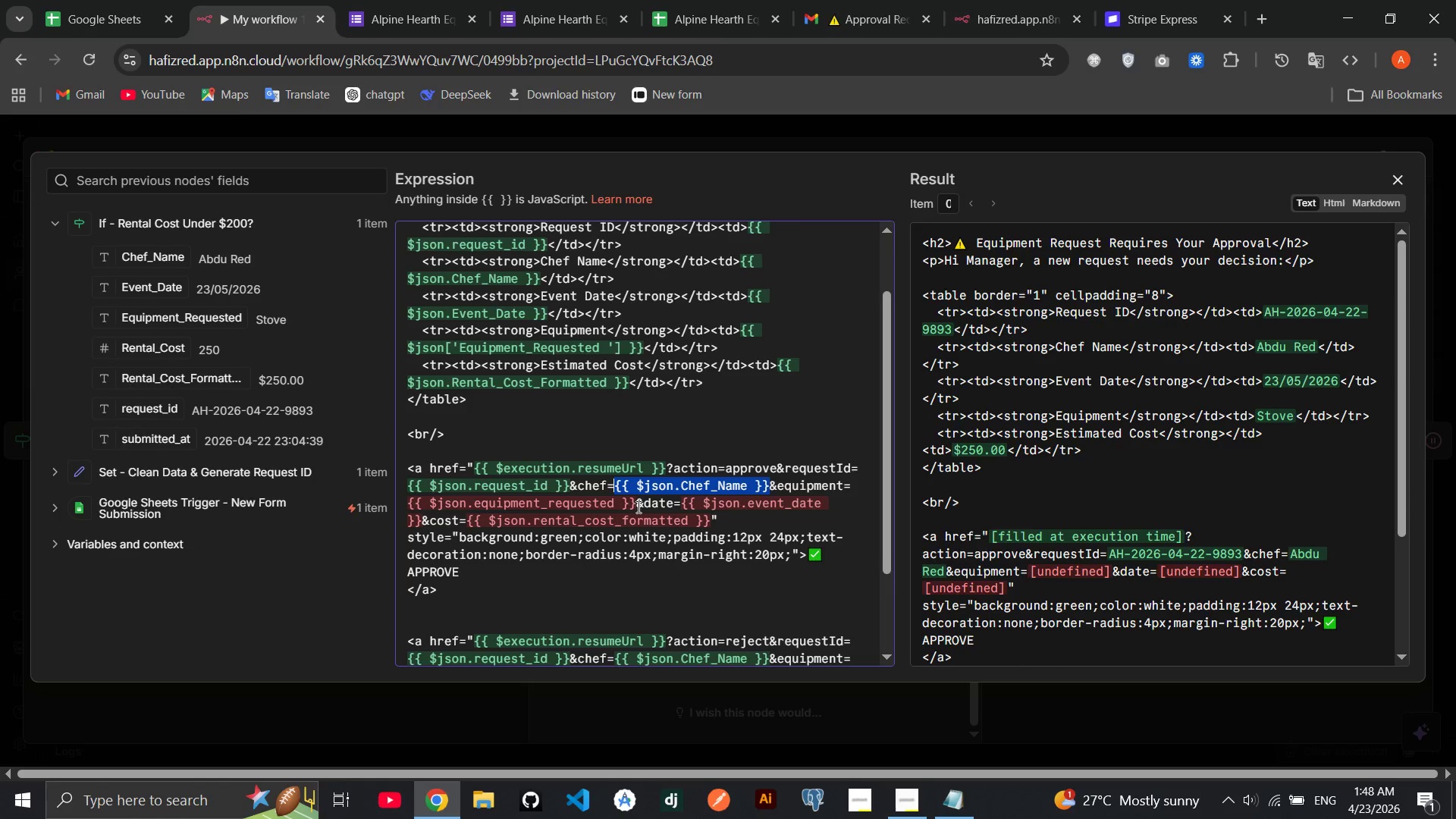 
left_click_drag(start_coordinate=[637, 507], to_coordinate=[397, 504])
 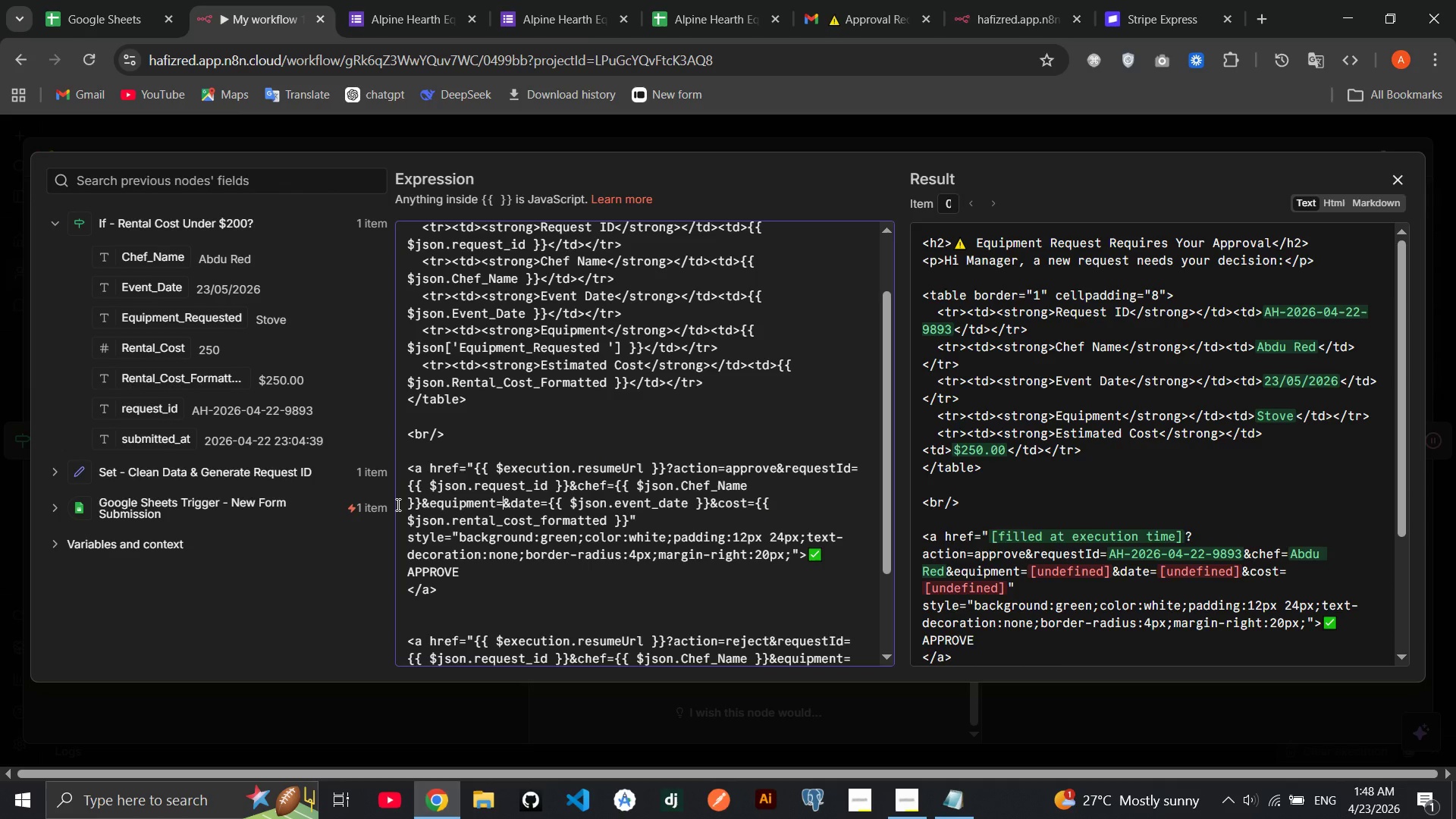 
key(Backspace)
 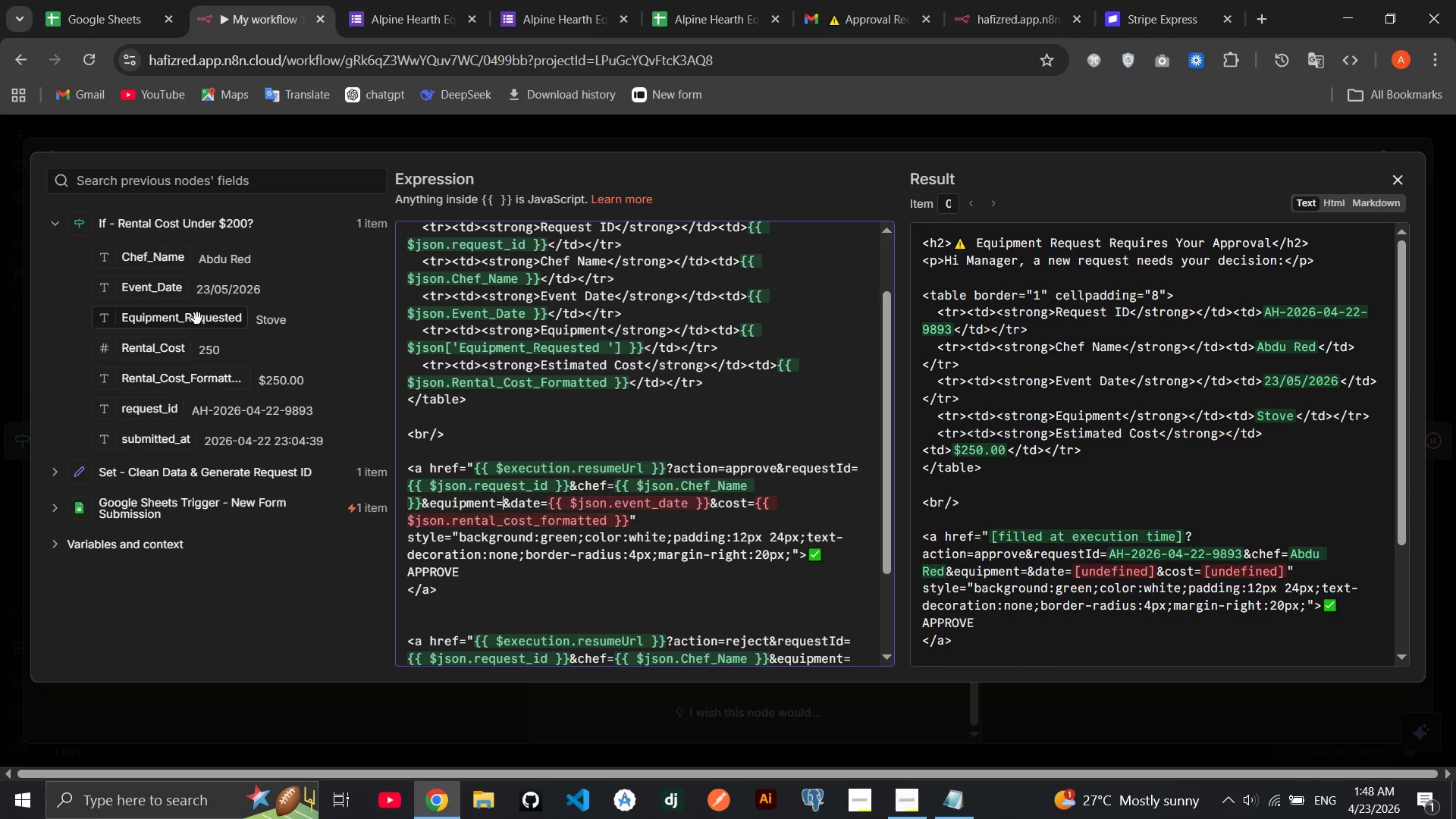 
left_click_drag(start_coordinate=[197, 315], to_coordinate=[505, 507])
 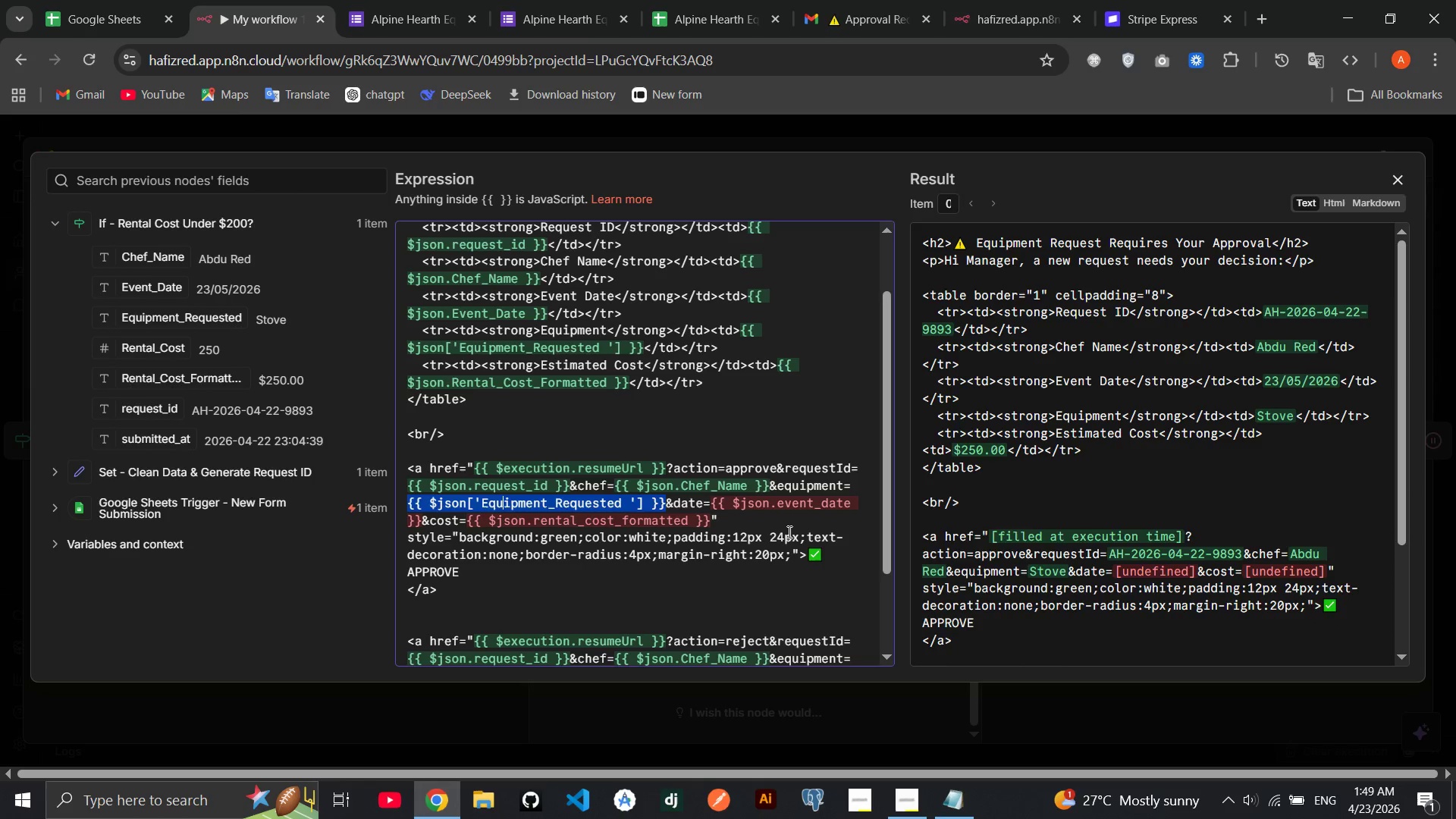 
left_click([788, 532])
 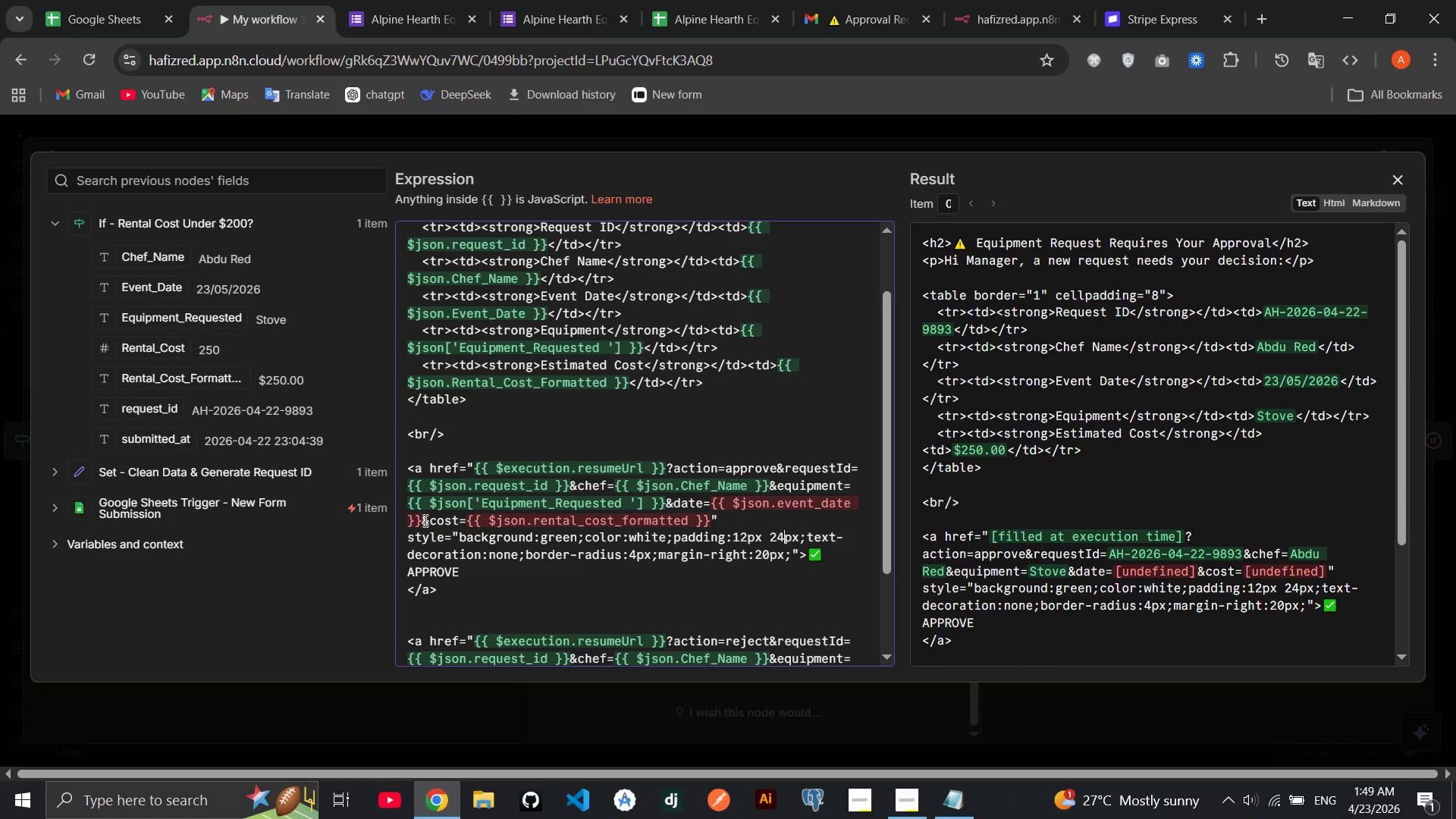 
left_click_drag(start_coordinate=[422, 520], to_coordinate=[711, 506])
 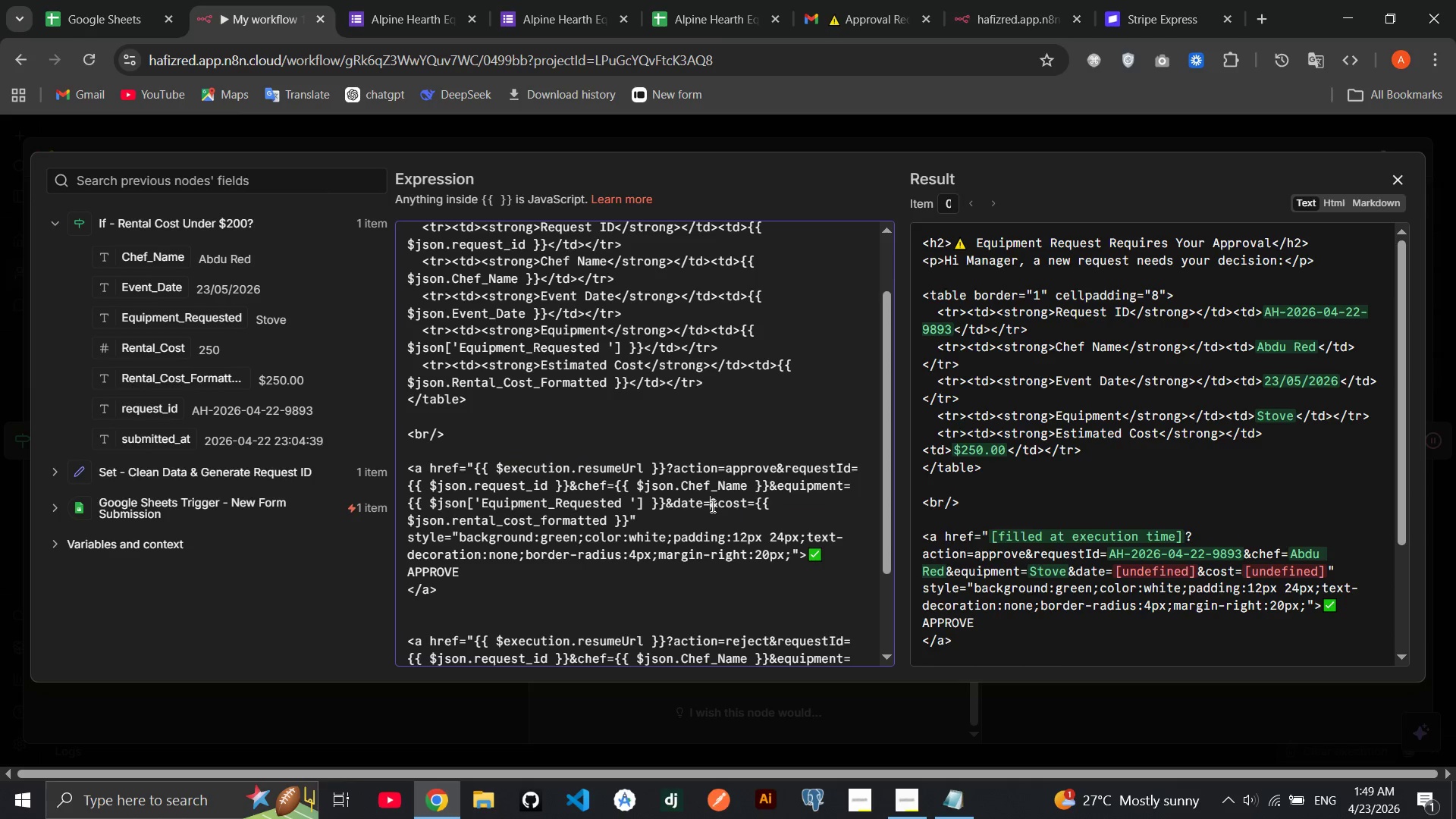 
key(Backspace)
 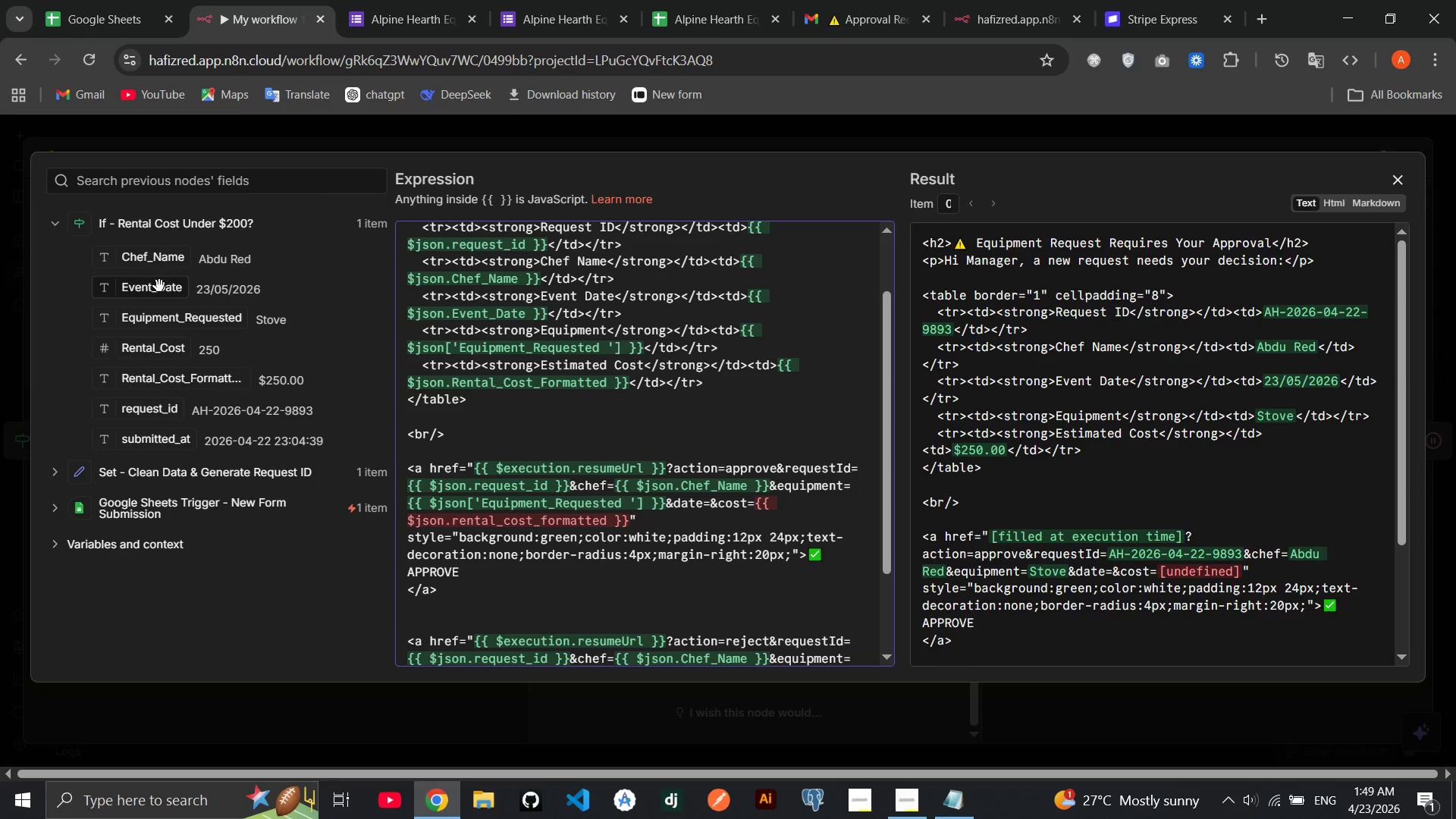 
left_click_drag(start_coordinate=[158, 287], to_coordinate=[714, 510])
 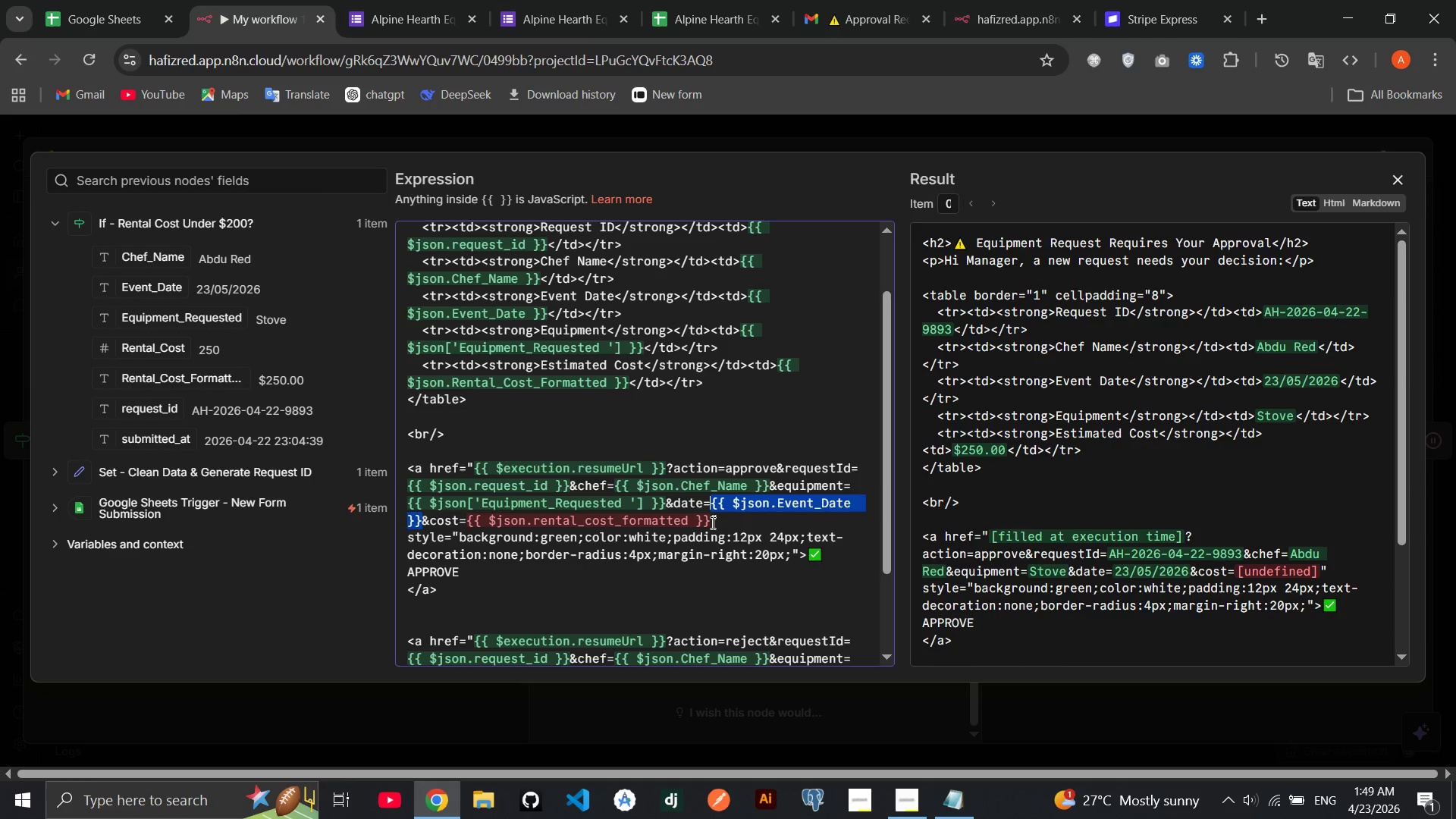 
left_click_drag(start_coordinate=[711, 522], to_coordinate=[466, 519])
 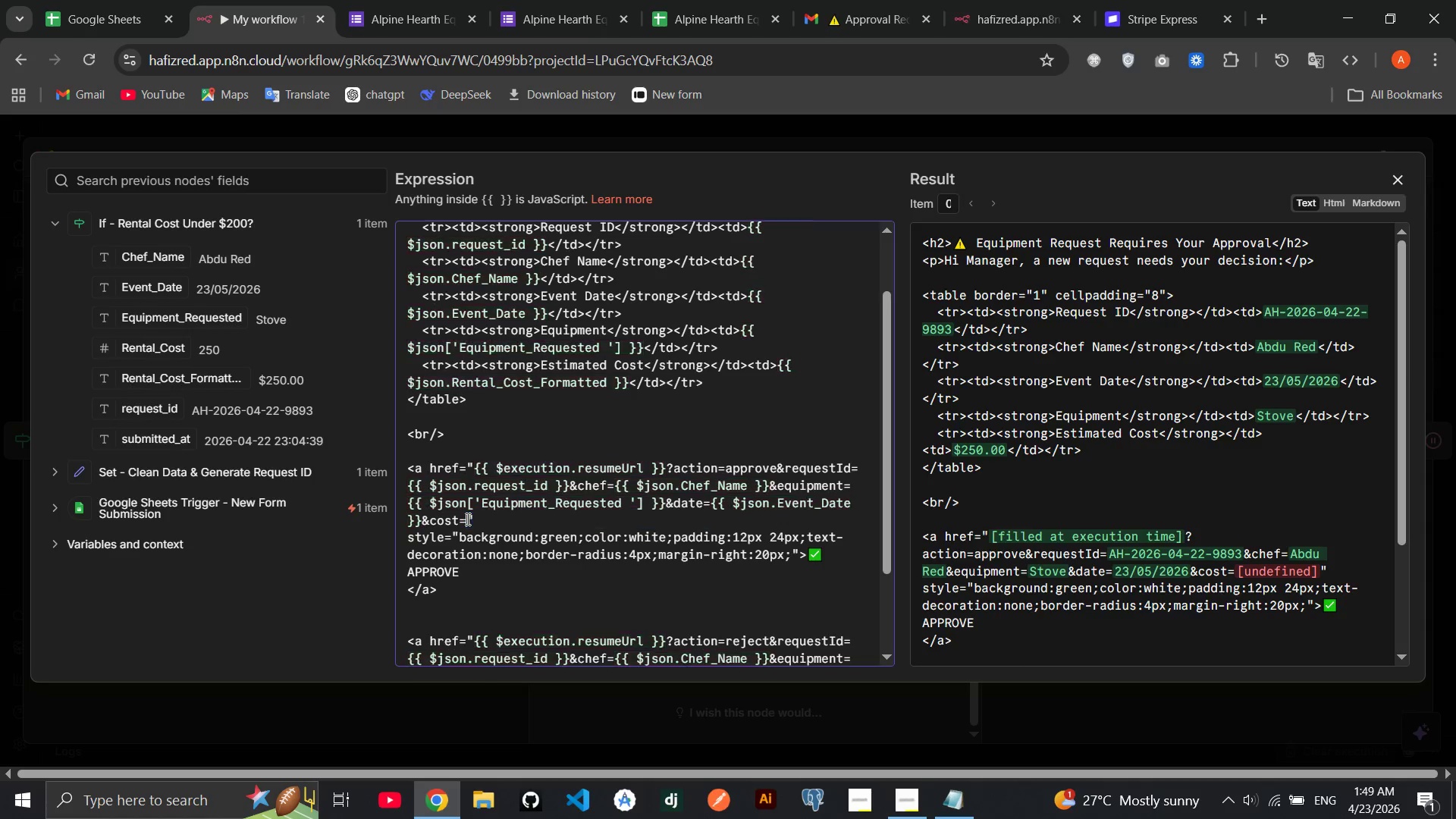 
key(Backspace)
 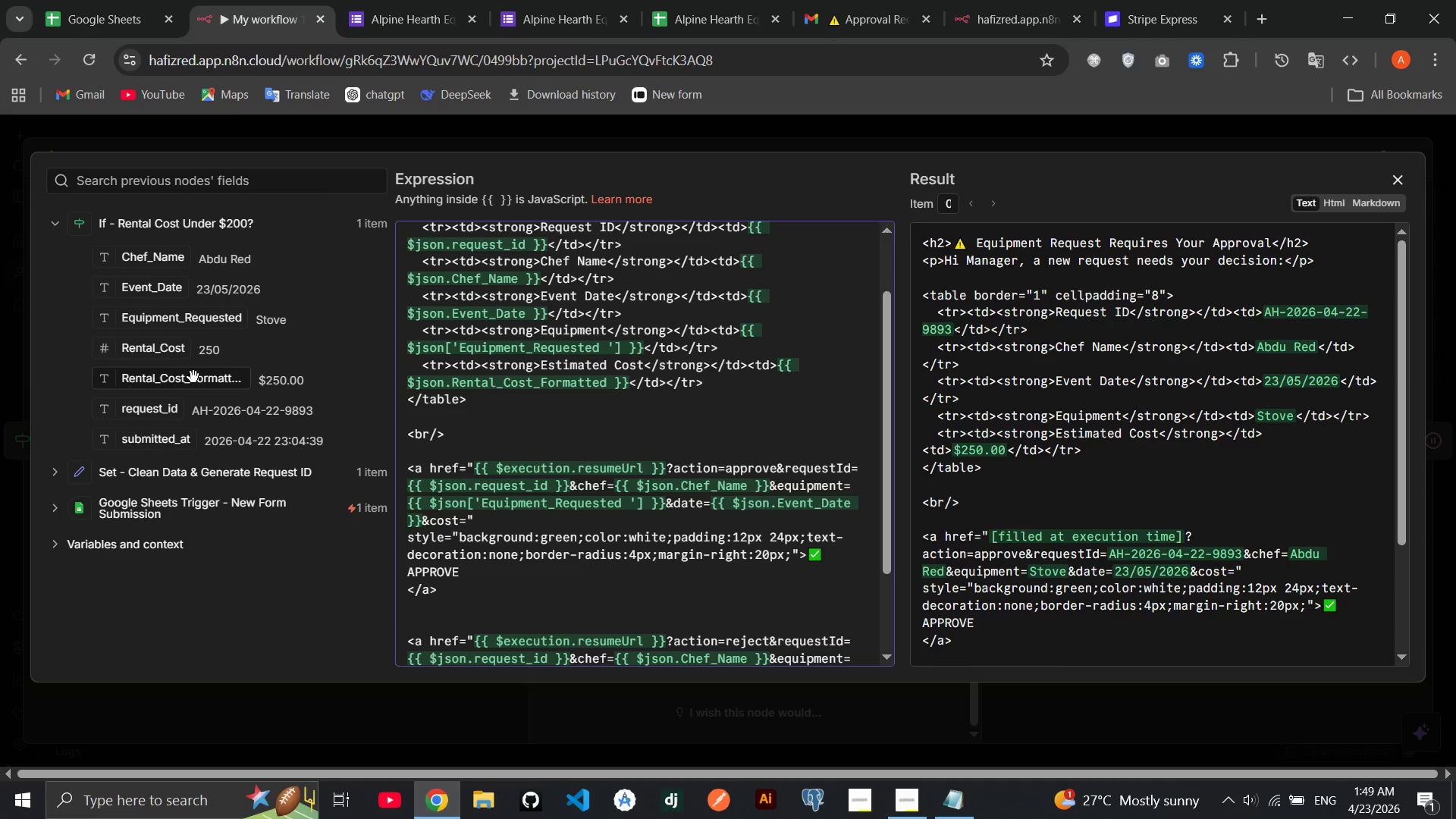 
left_click_drag(start_coordinate=[193, 377], to_coordinate=[466, 526])
 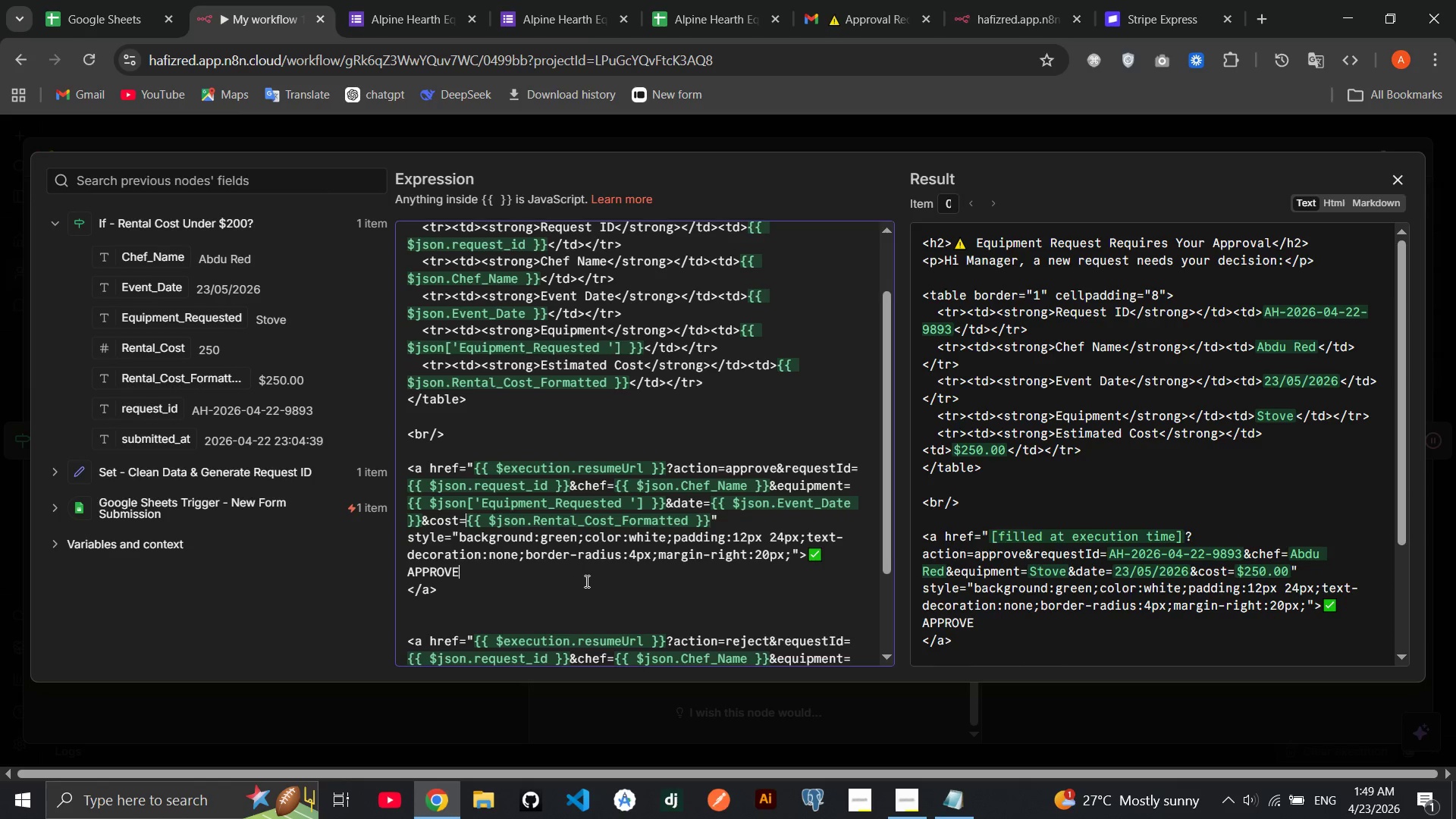 
left_click([585, 581])
 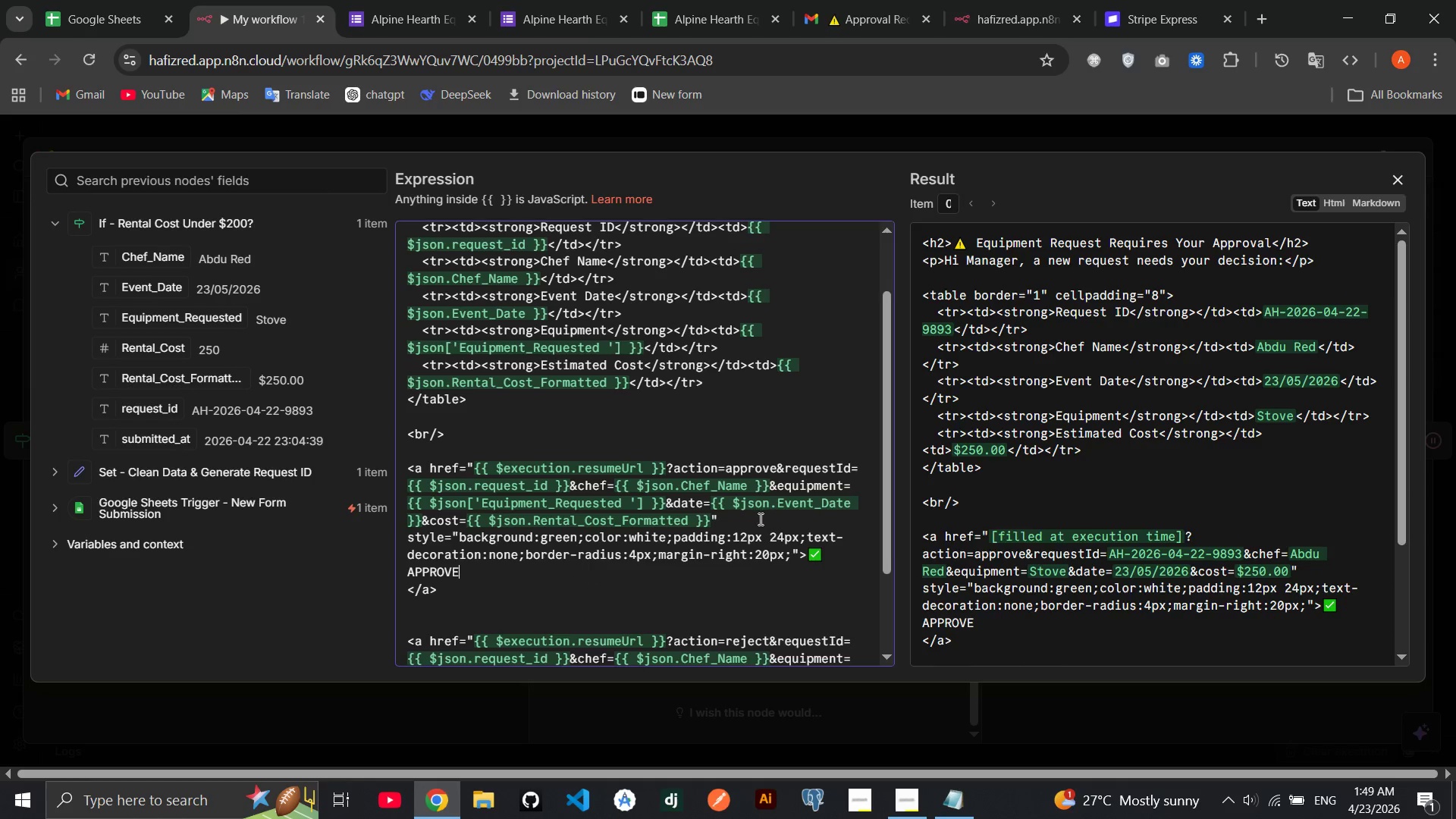 
left_click([757, 519])
 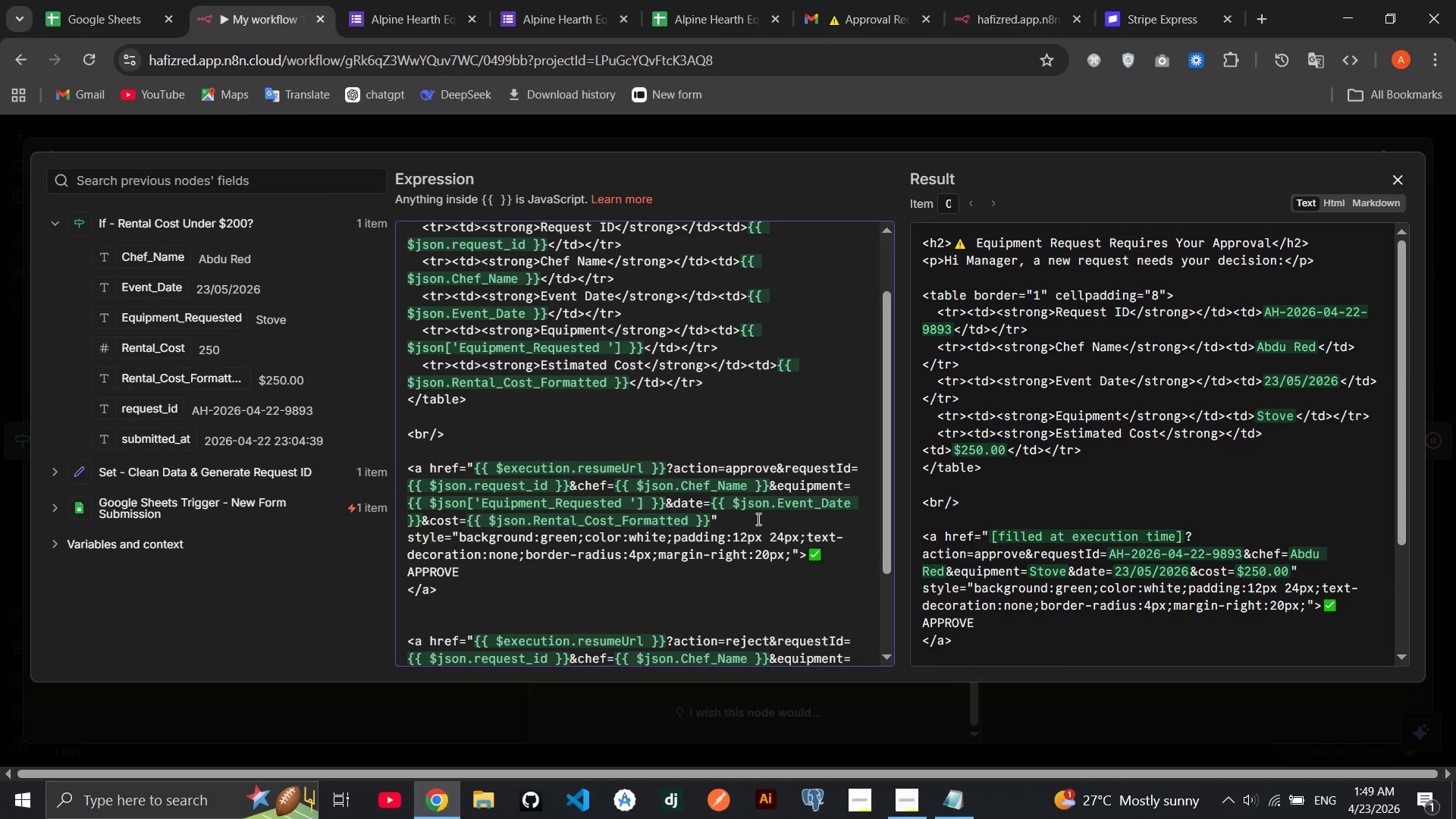 
key(Backspace)
 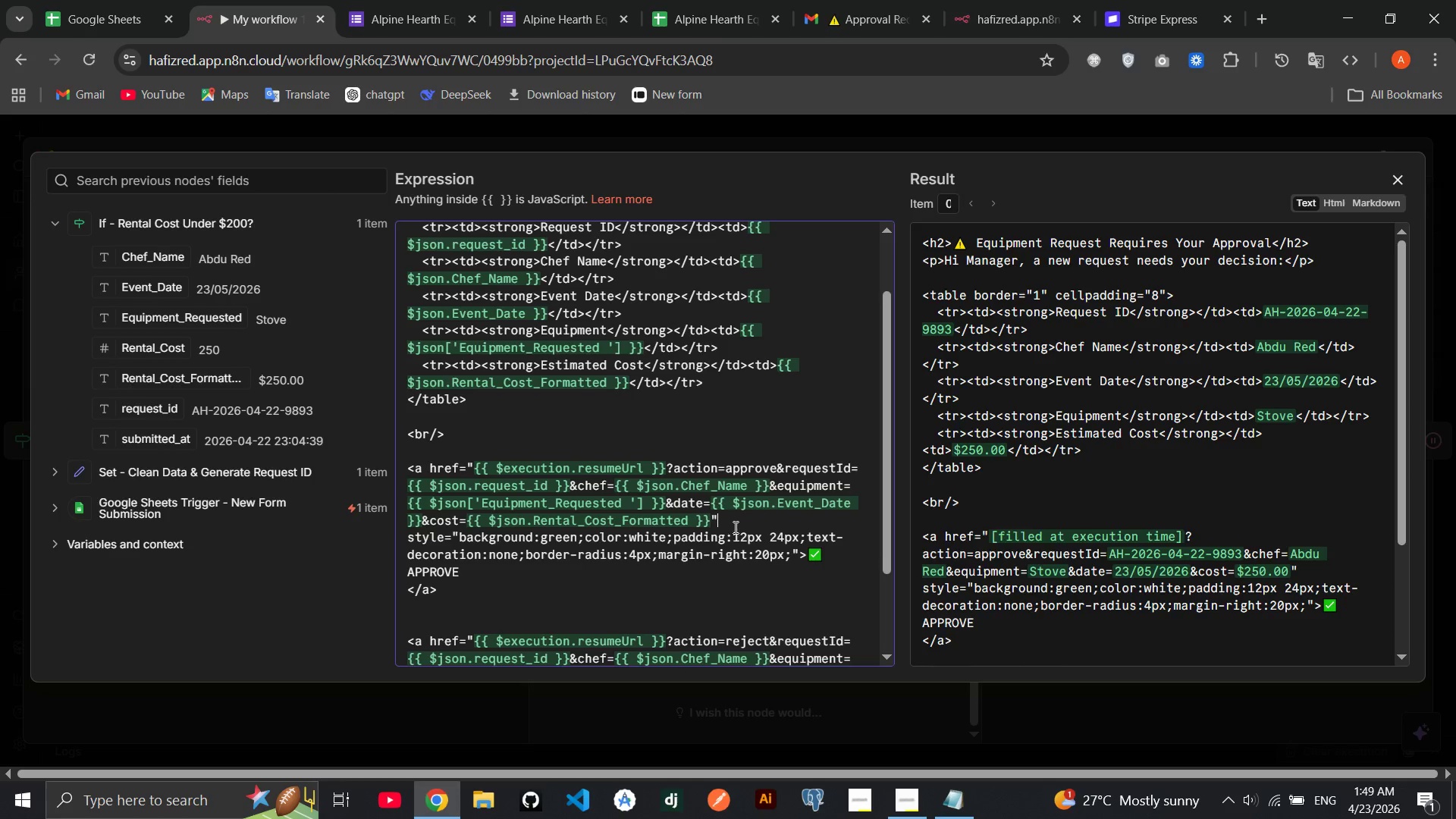 
key(Backspace)
 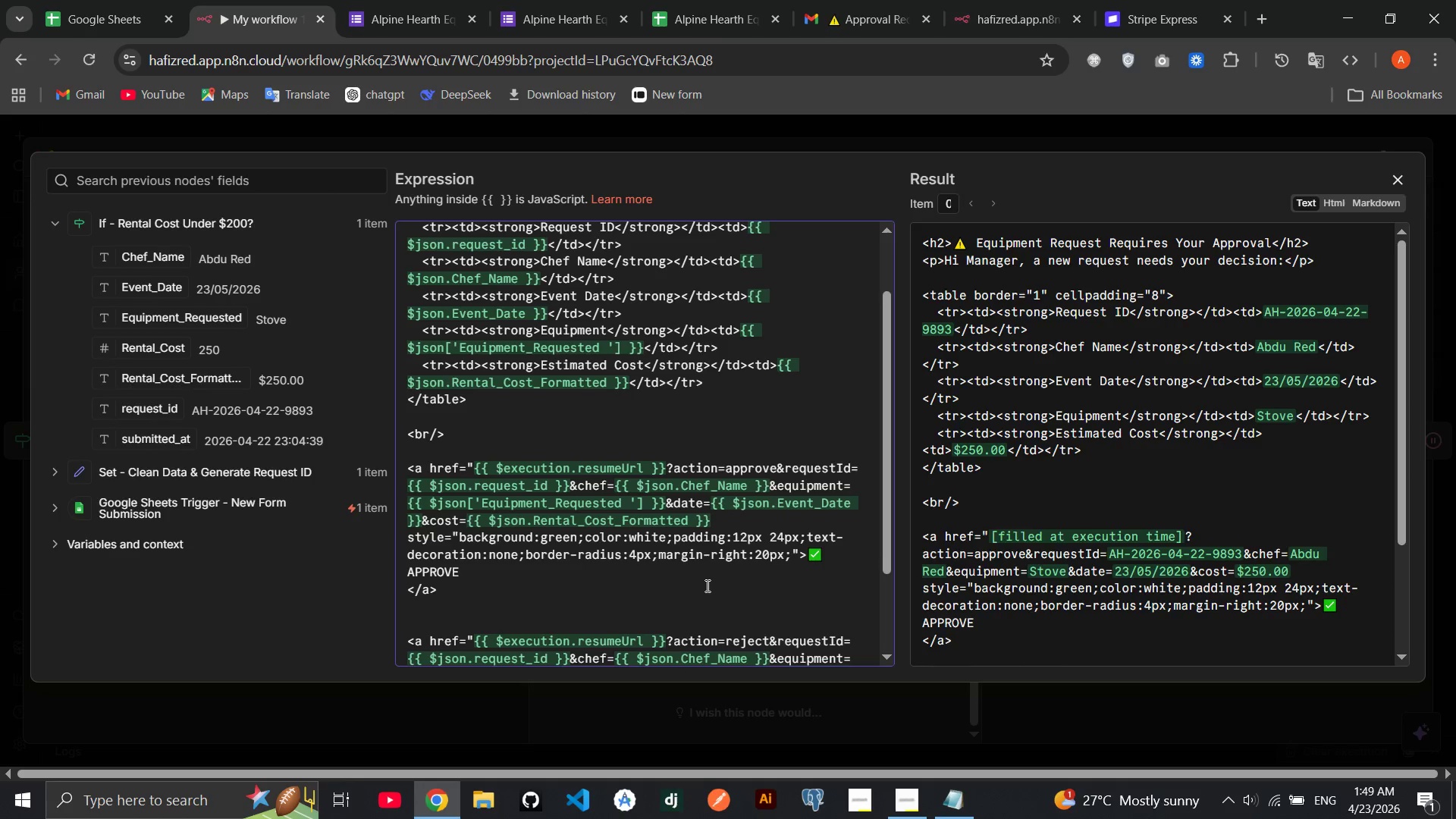 
left_click([706, 585])
 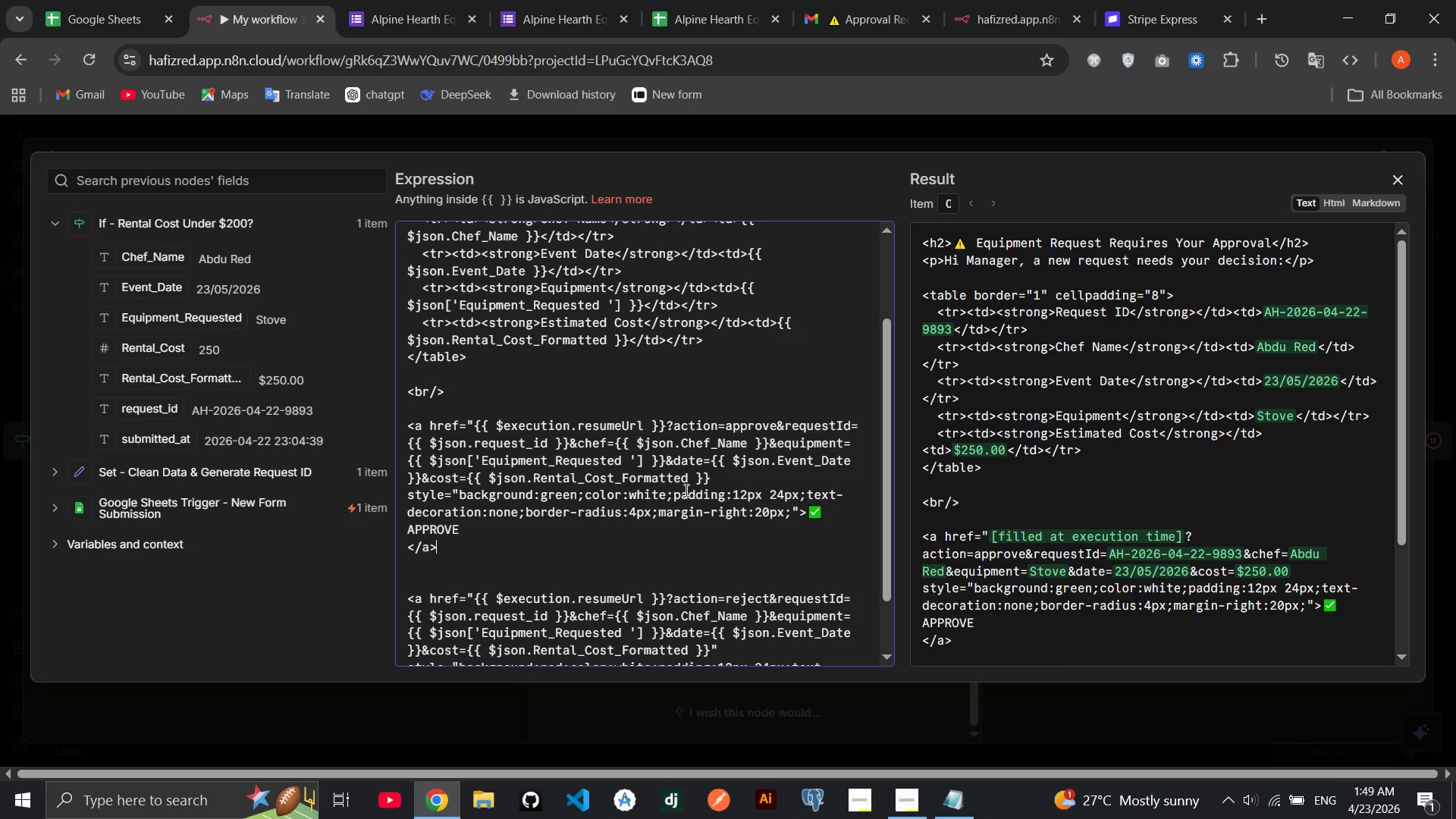 
wait(20.73)
 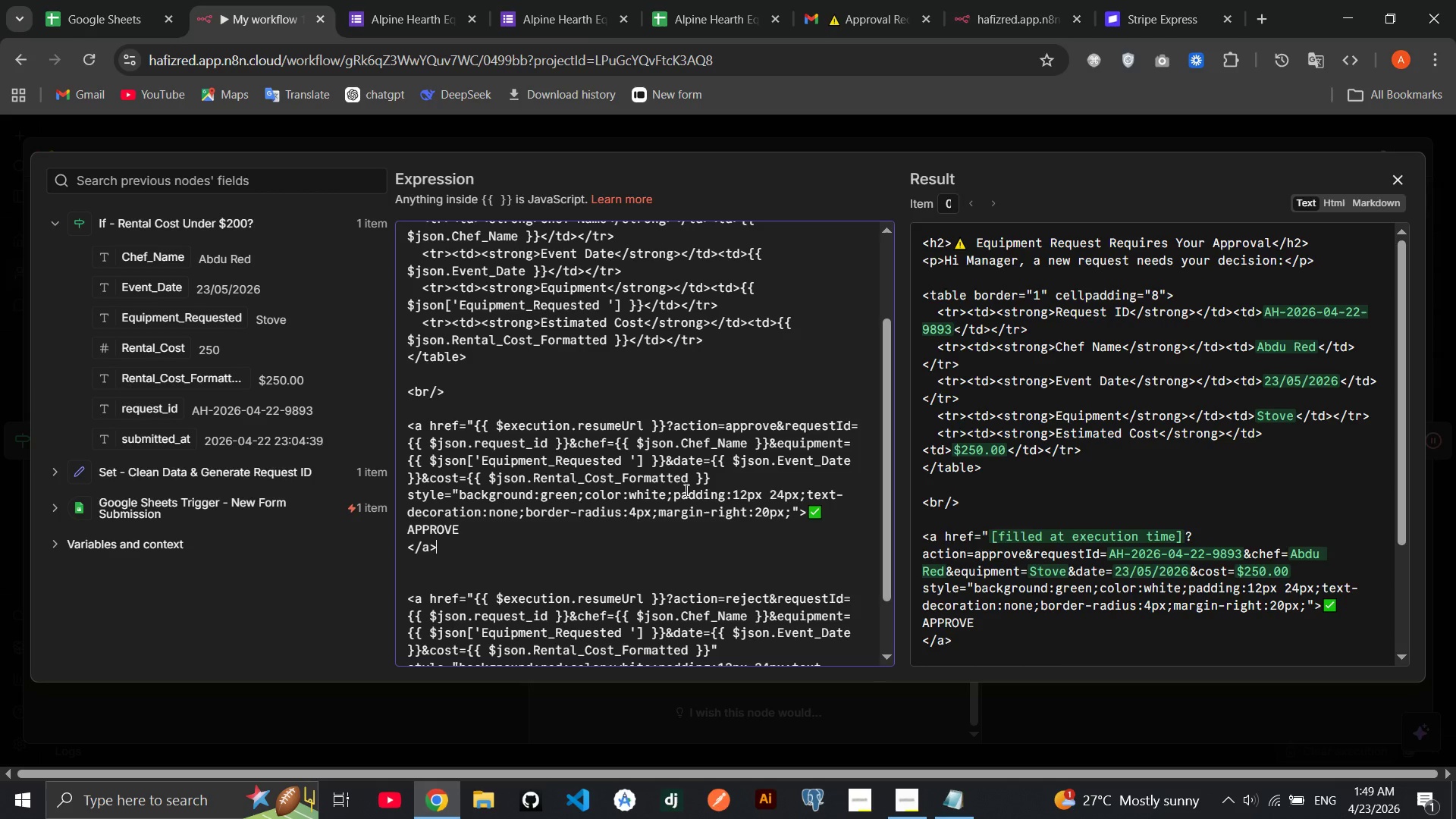 
left_click([722, 405])
 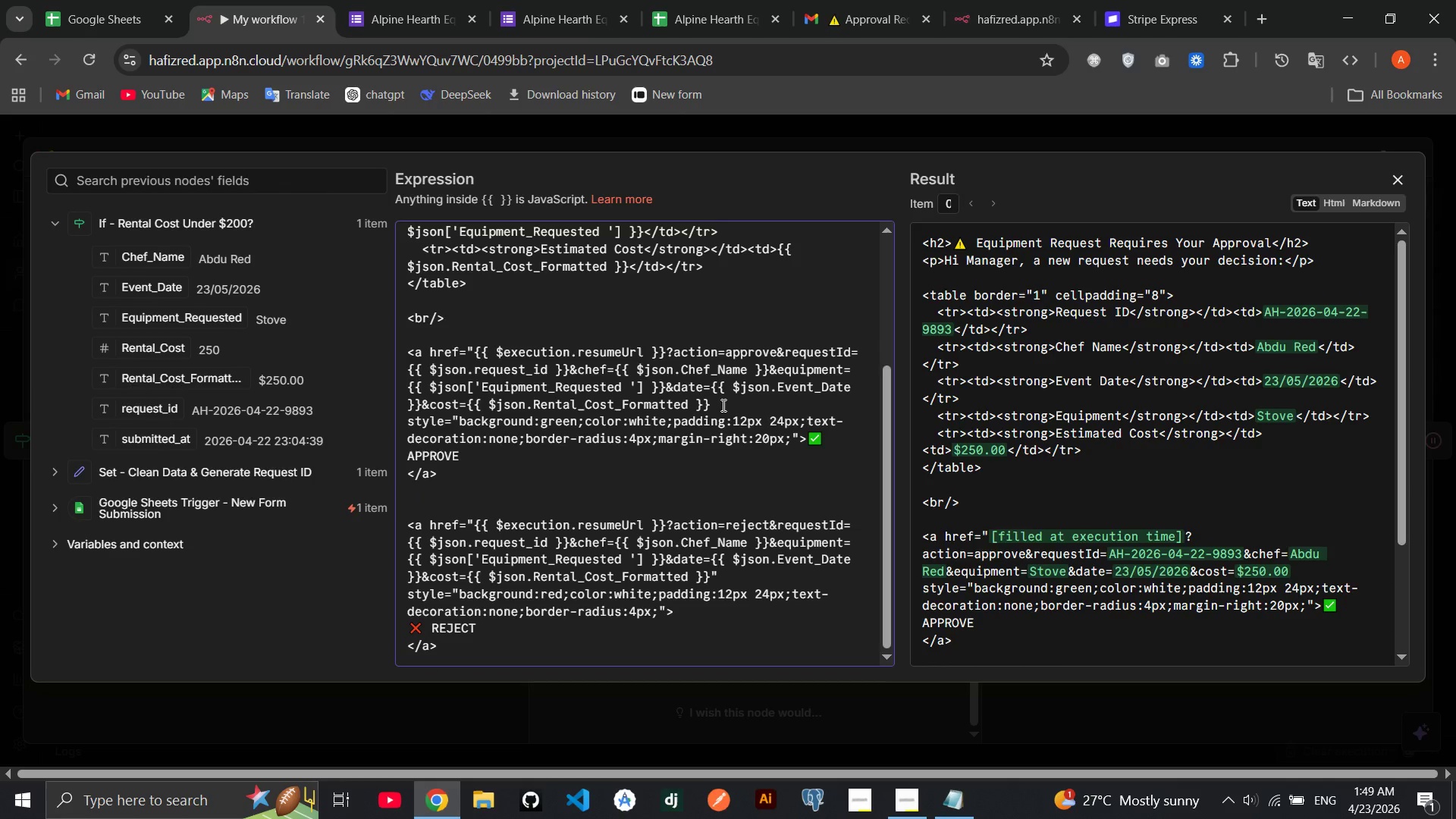 
key(Shift+Quote)
 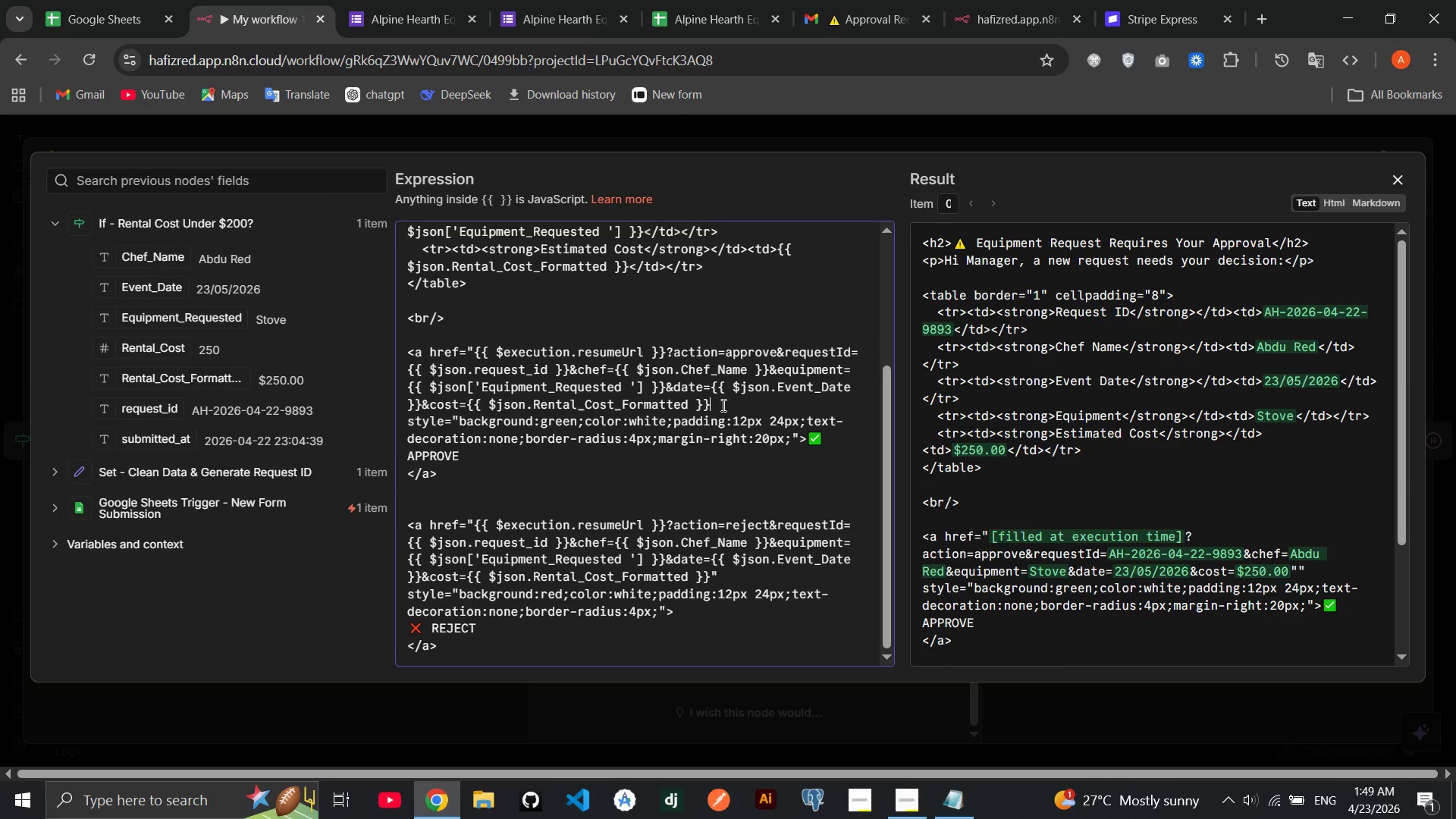 
key(Backspace)
 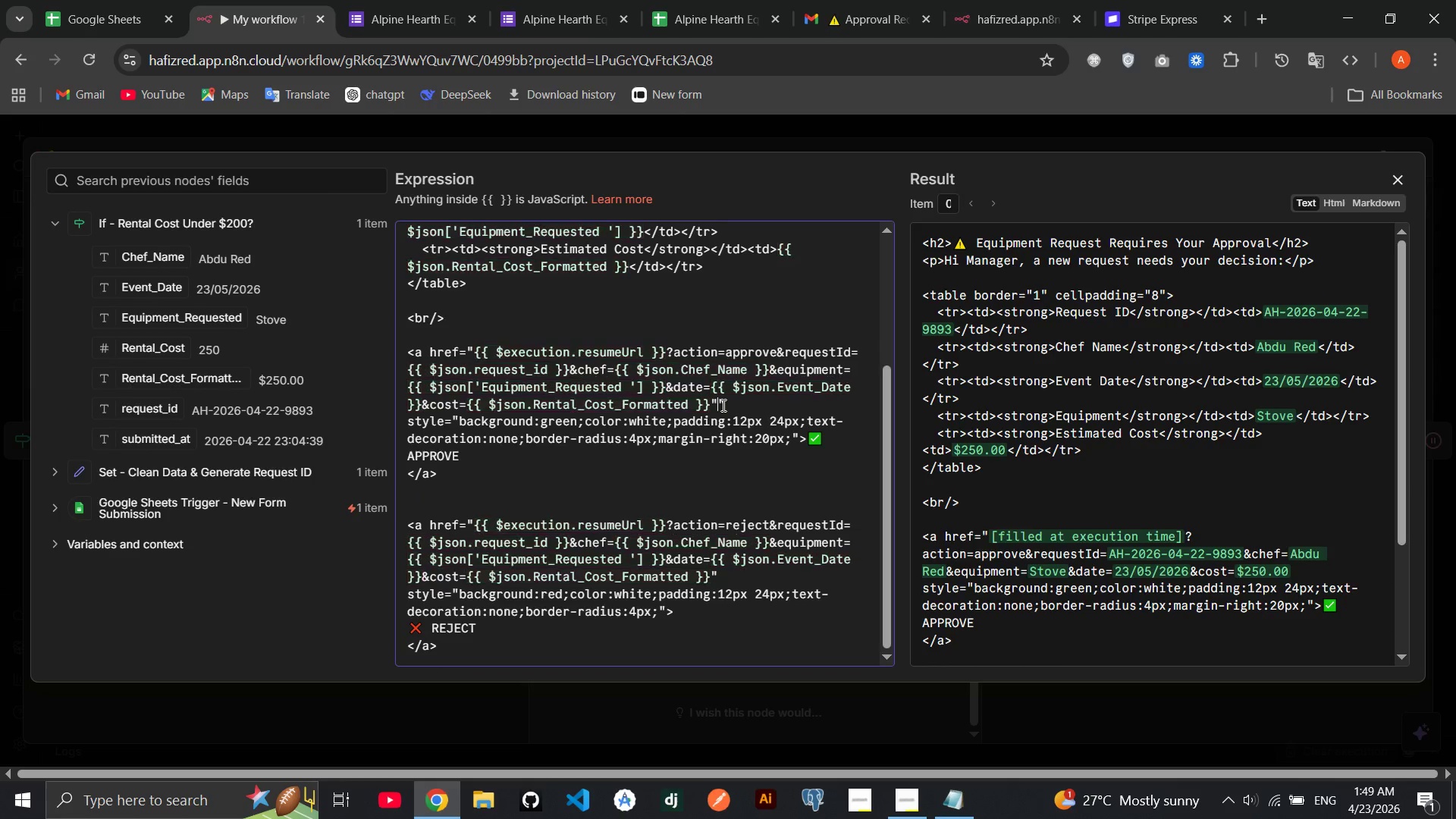 
key(Shift+ShiftRight)
 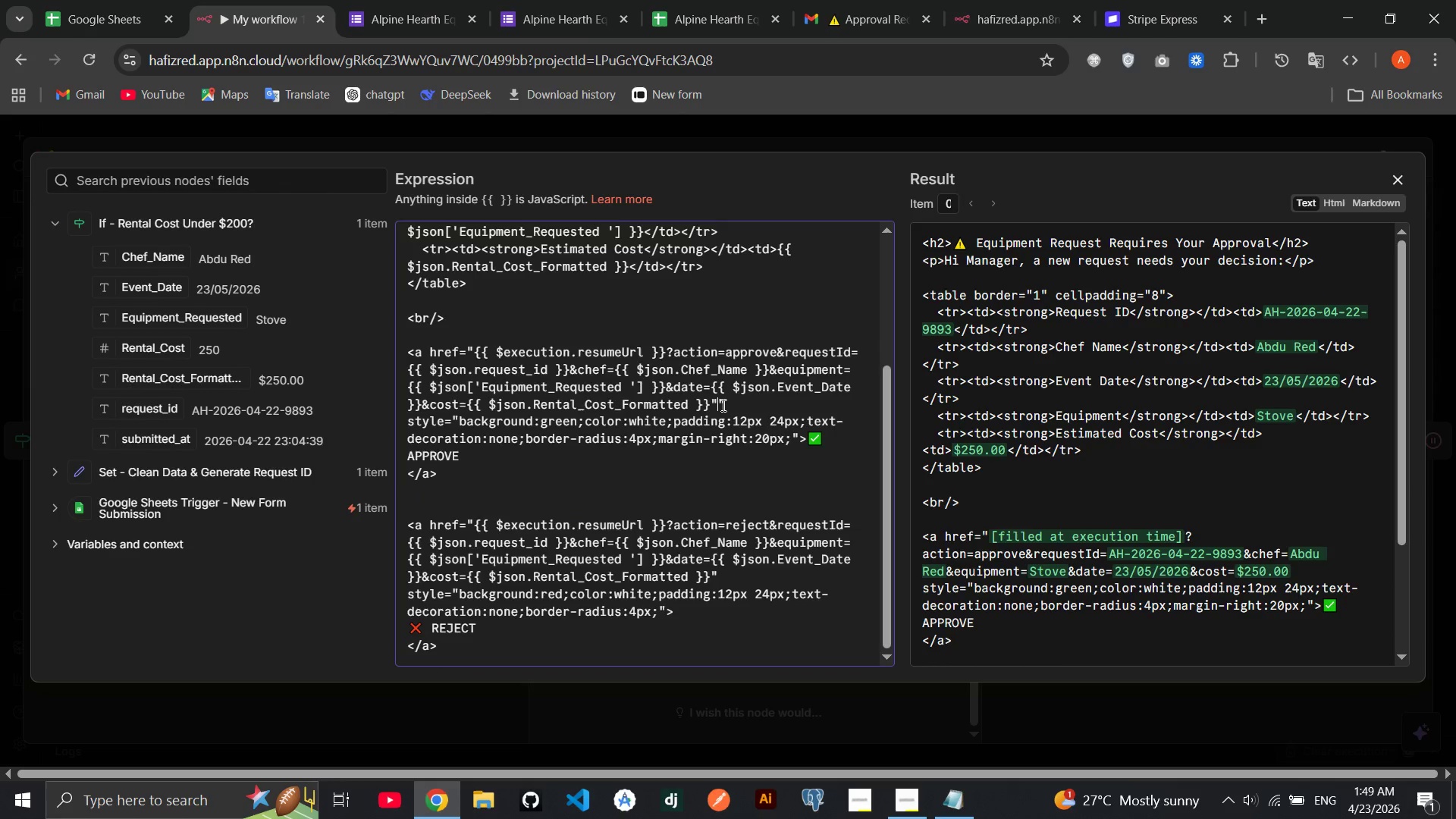 
key(Shift+Quote)
 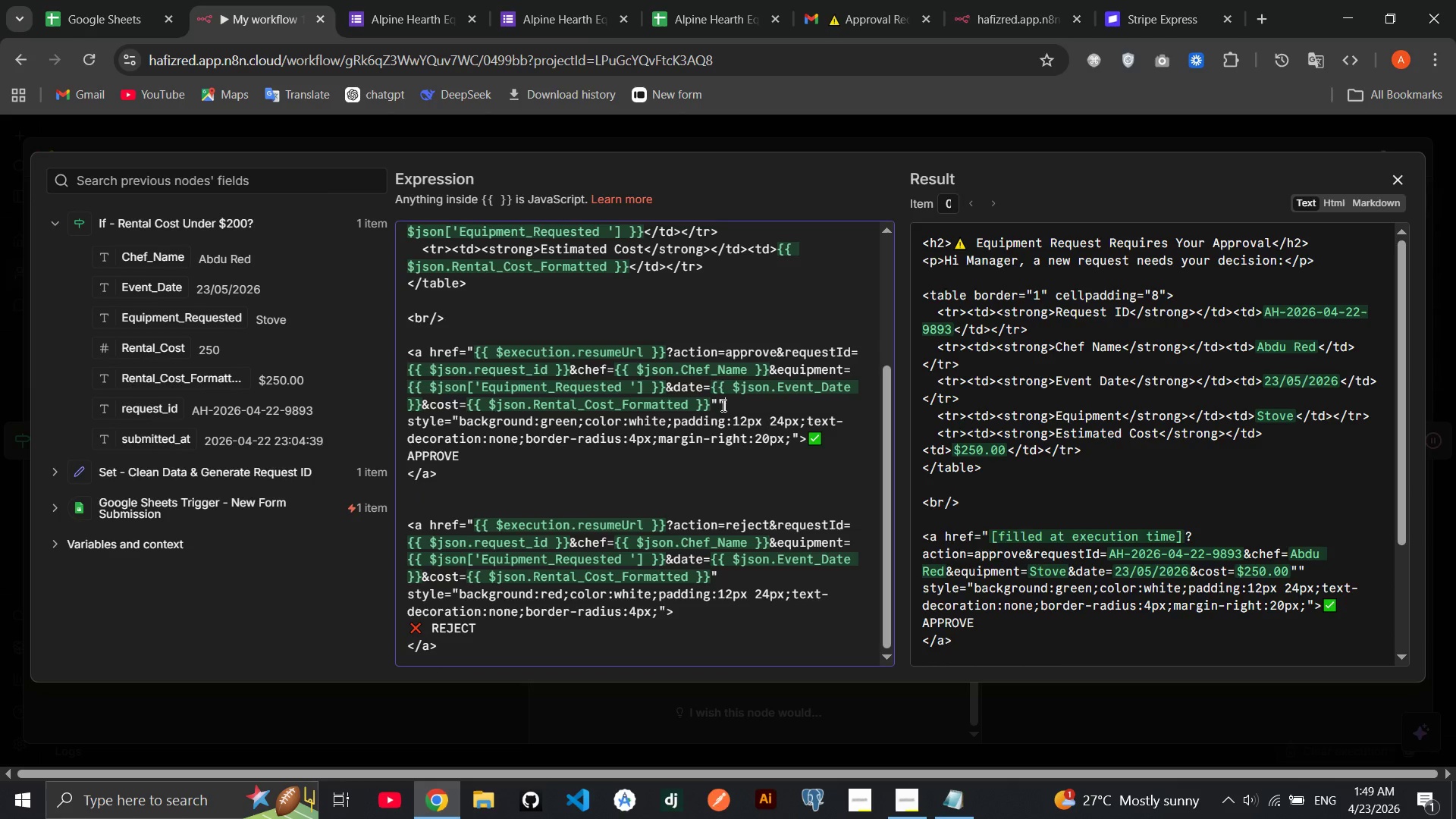 
key(ArrowRight)
 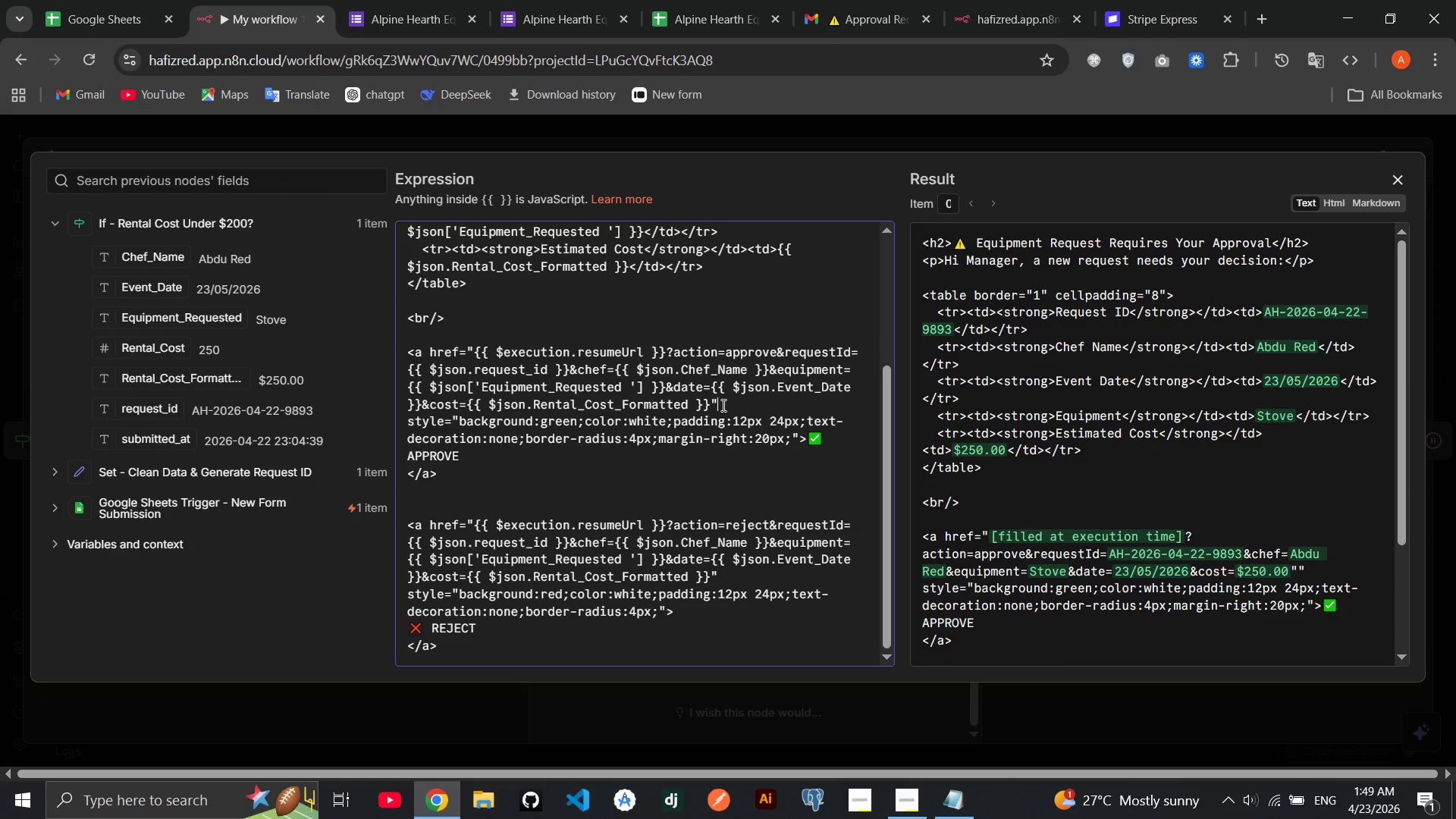 
key(Backspace)
 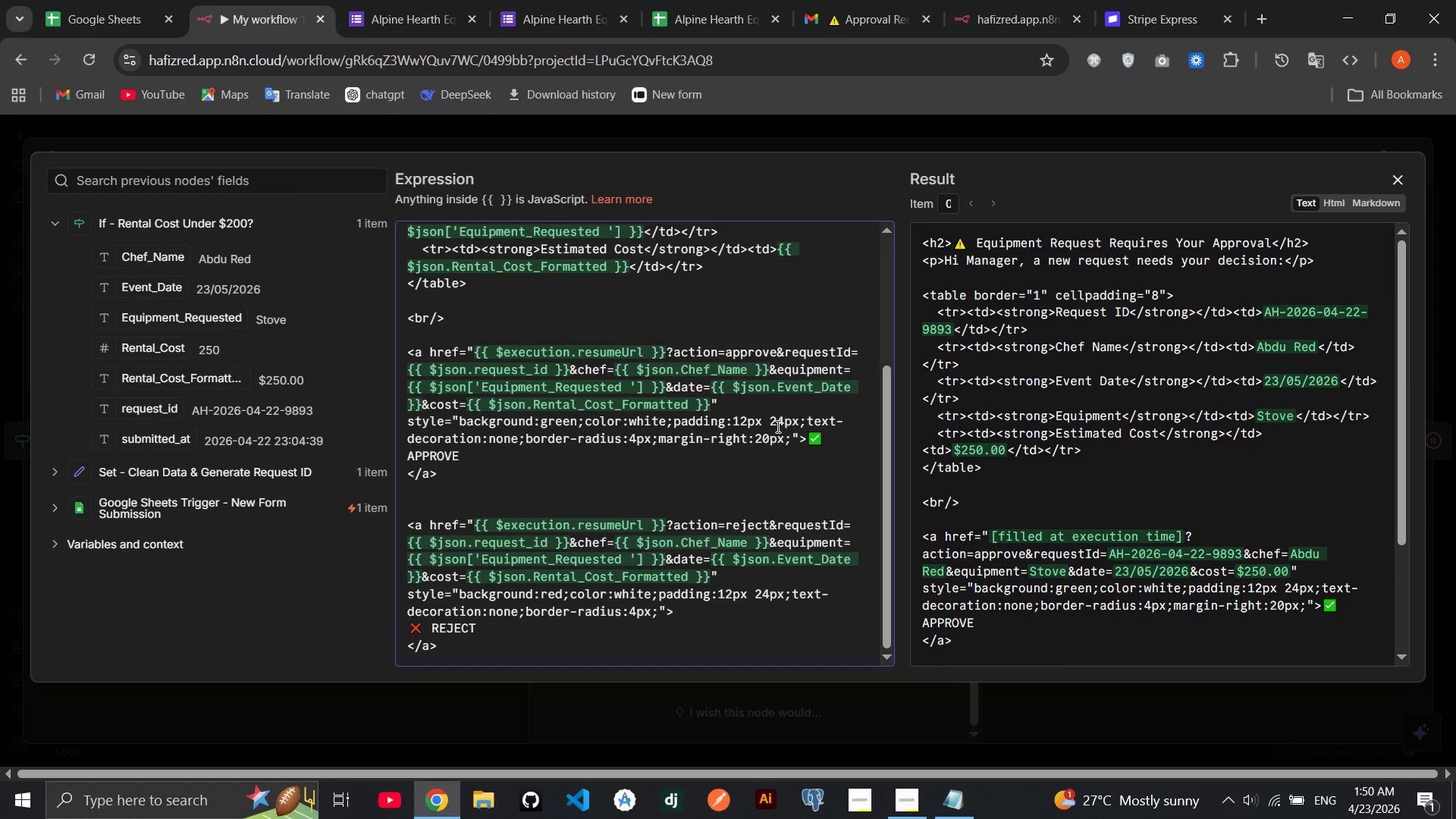 
wait(21.47)
 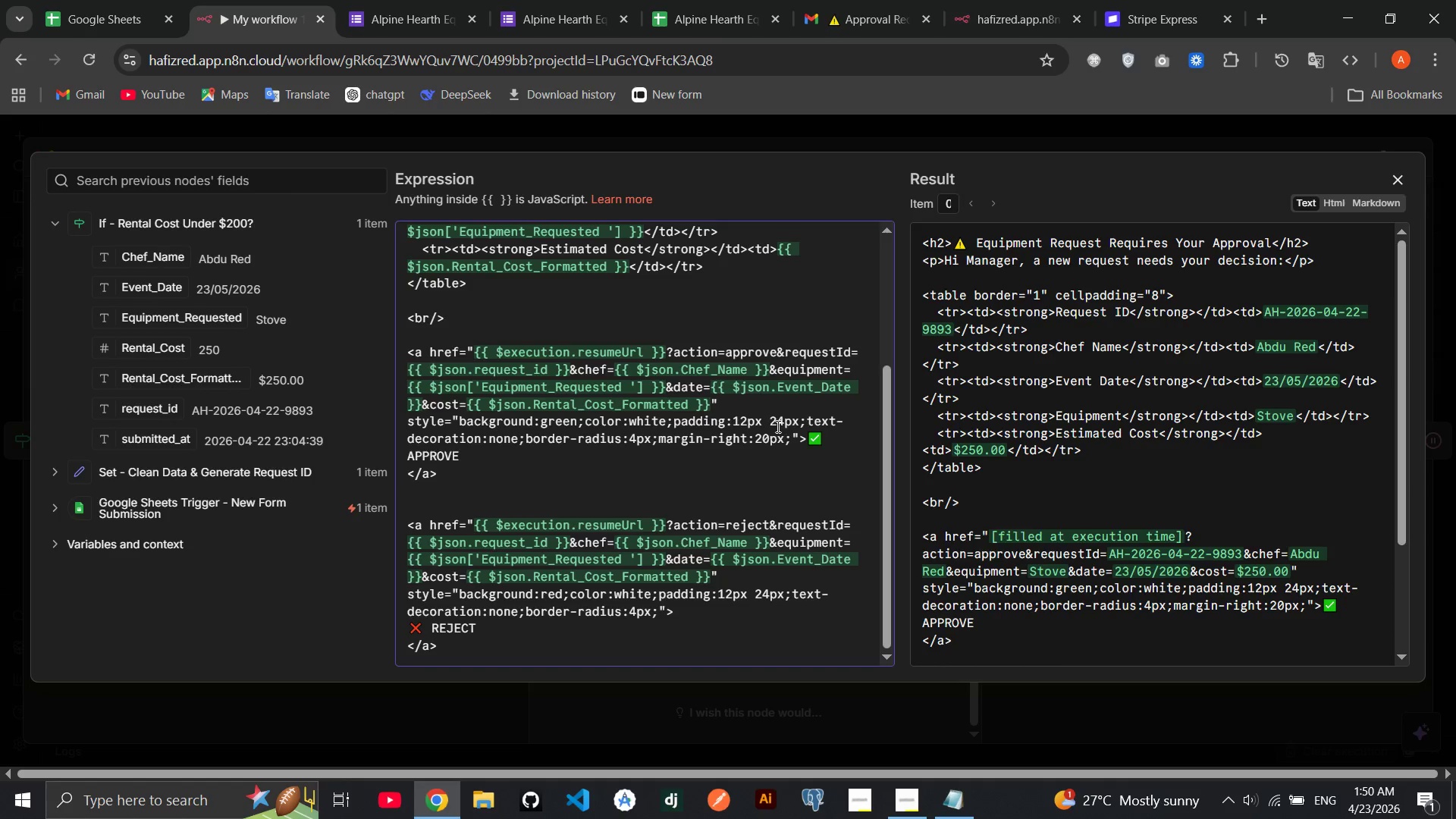 
left_click([1400, 171])
 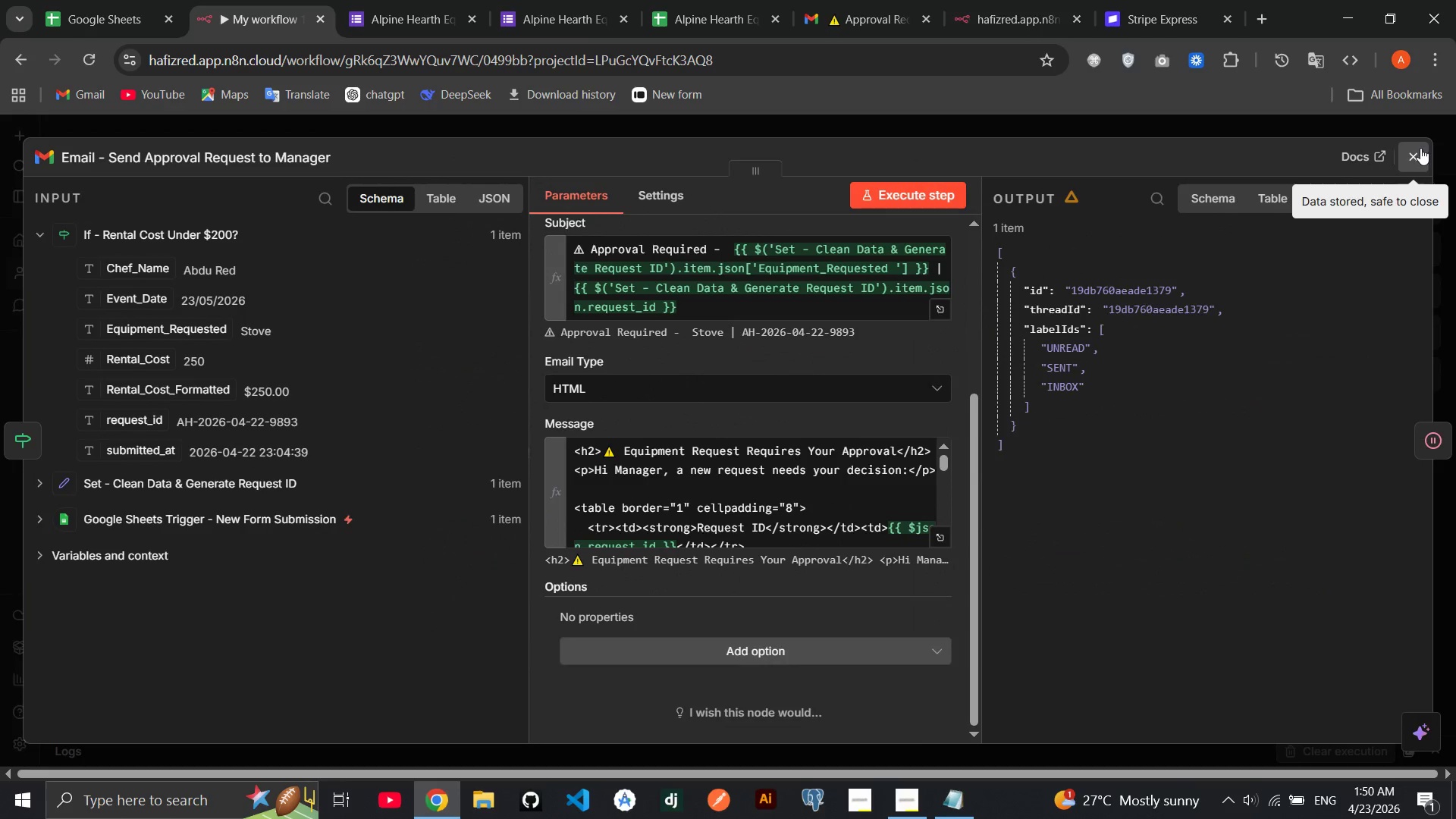 
left_click([1420, 148])
 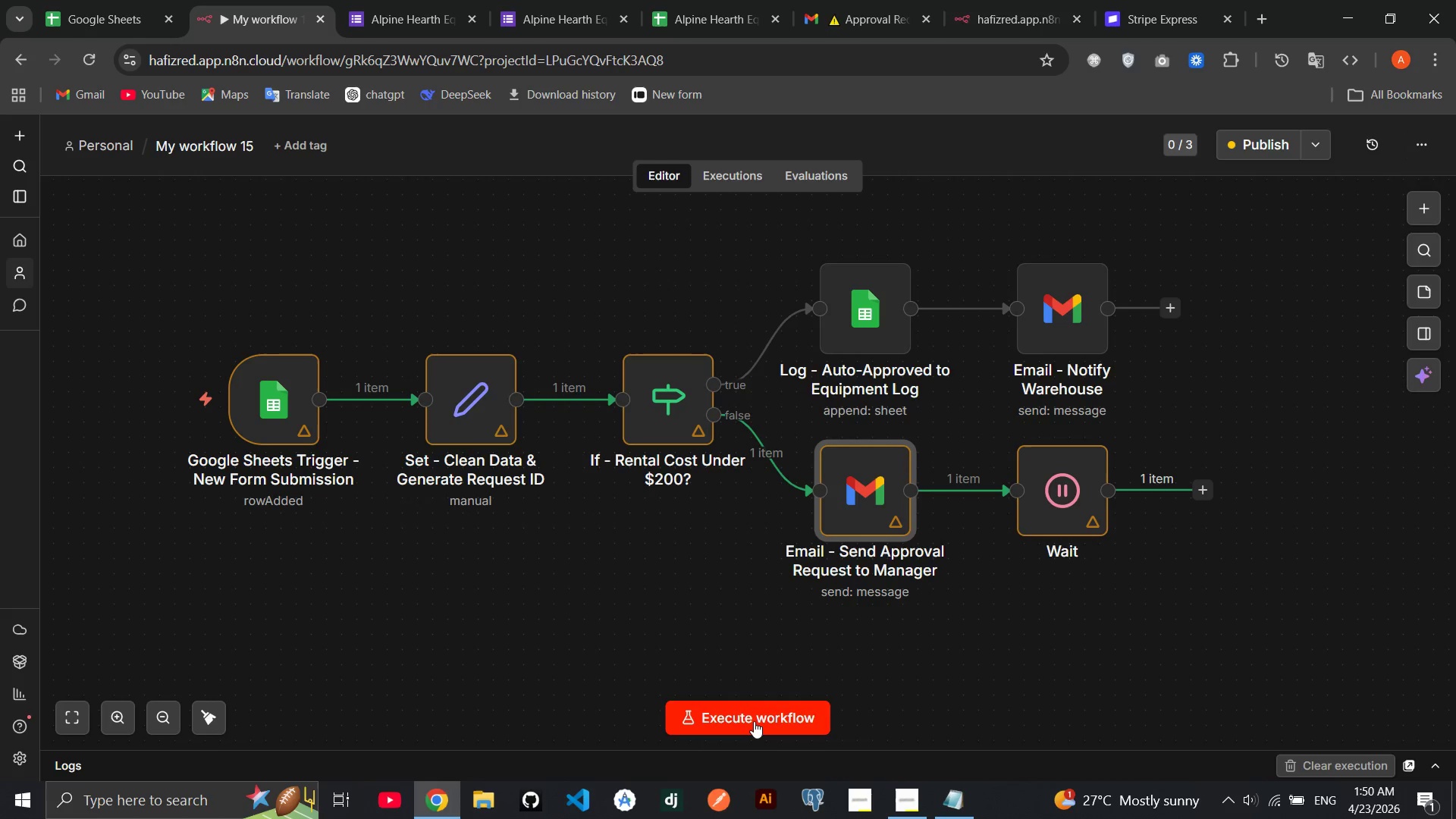 
left_click([754, 721])
 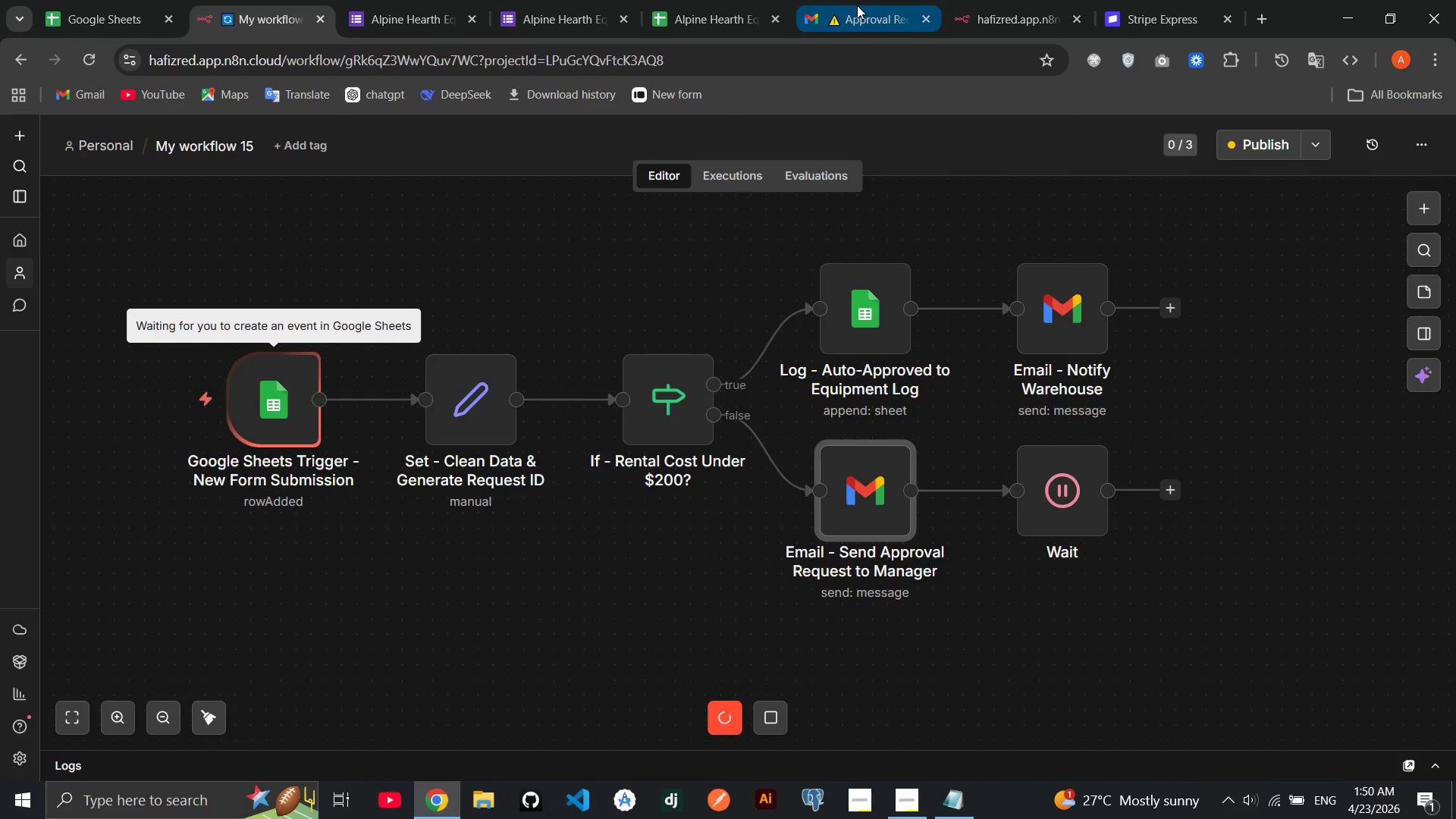 
left_click([857, 5])
 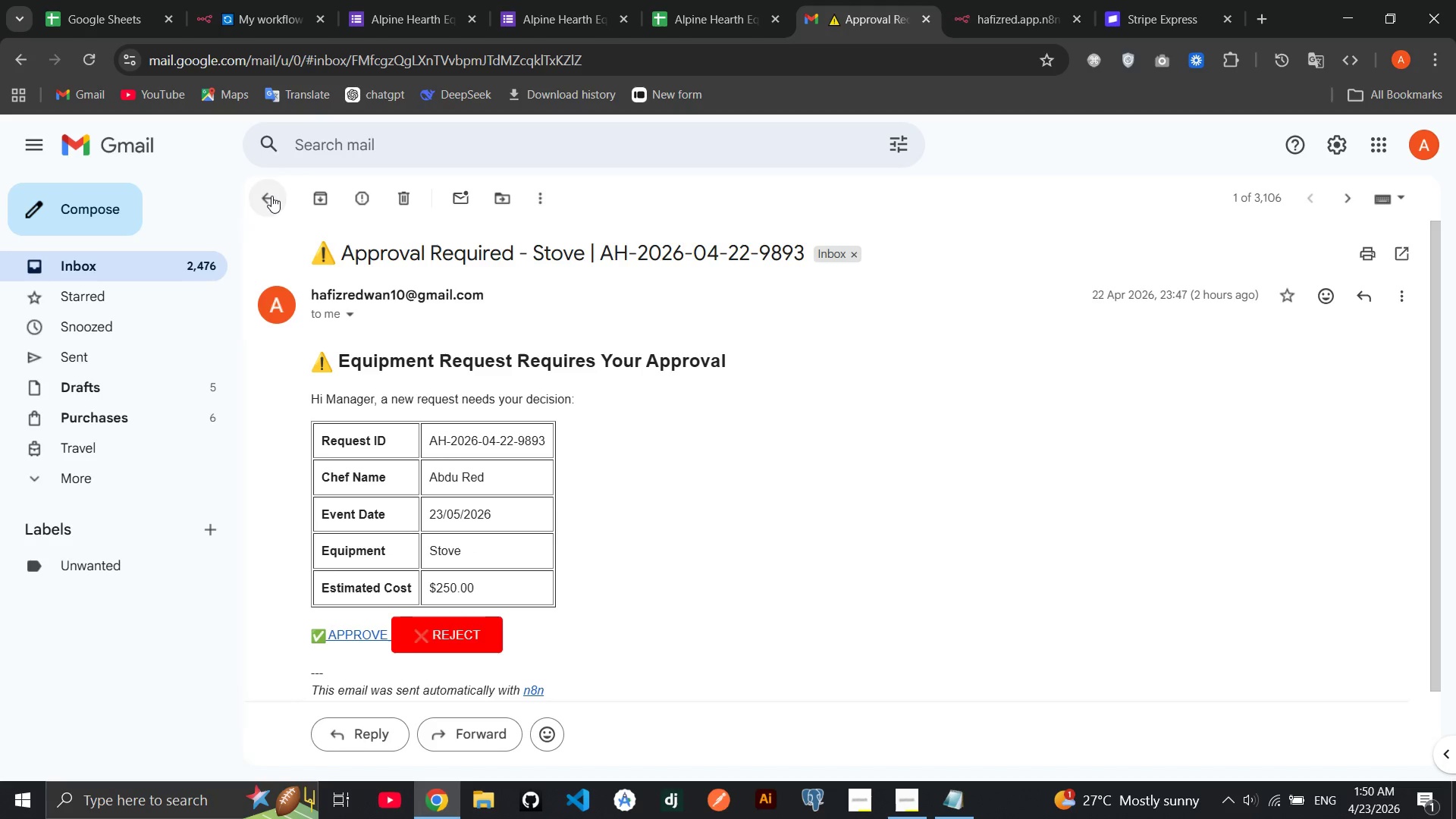 
left_click([271, 196])
 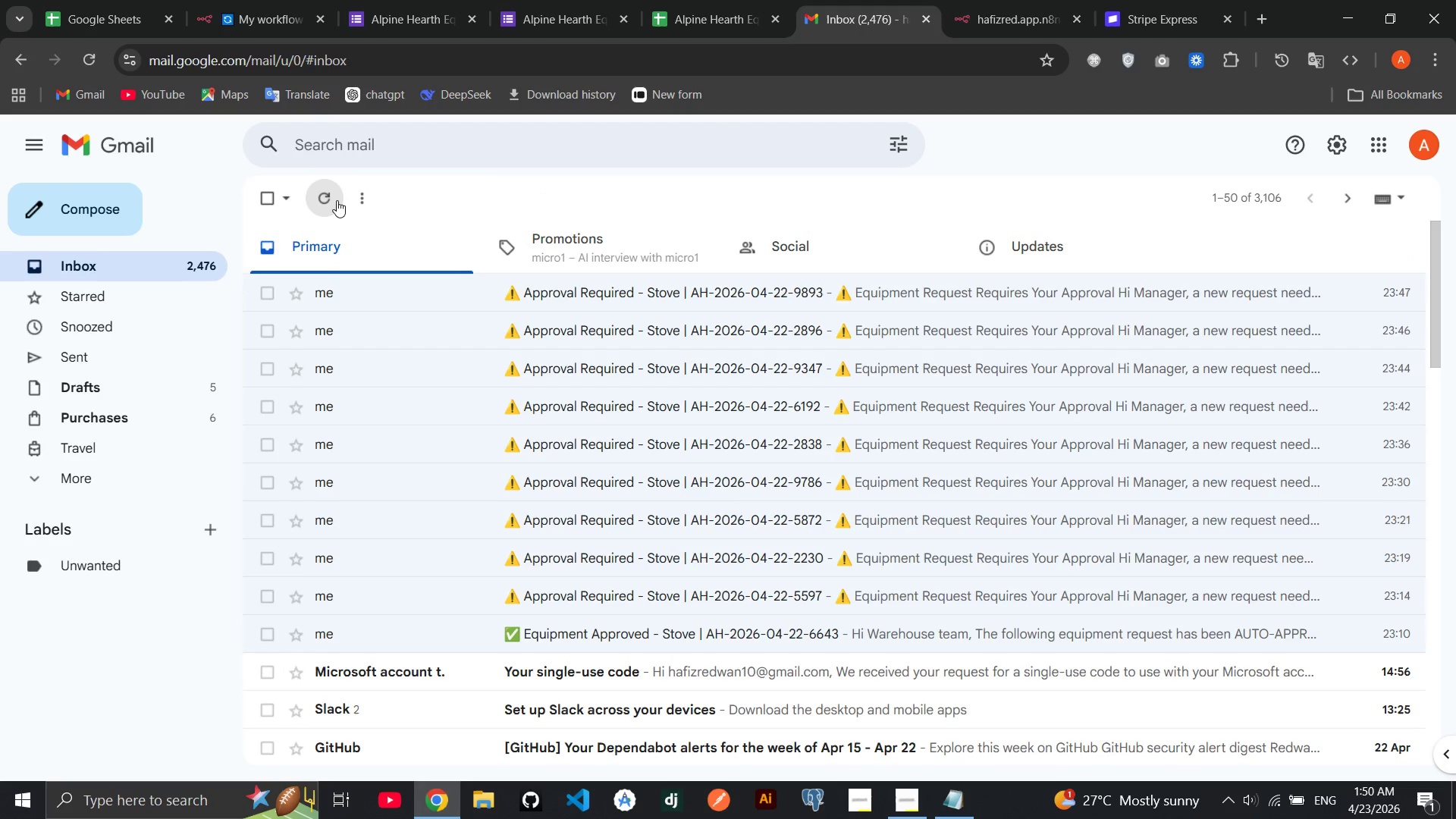 
left_click([337, 200])
 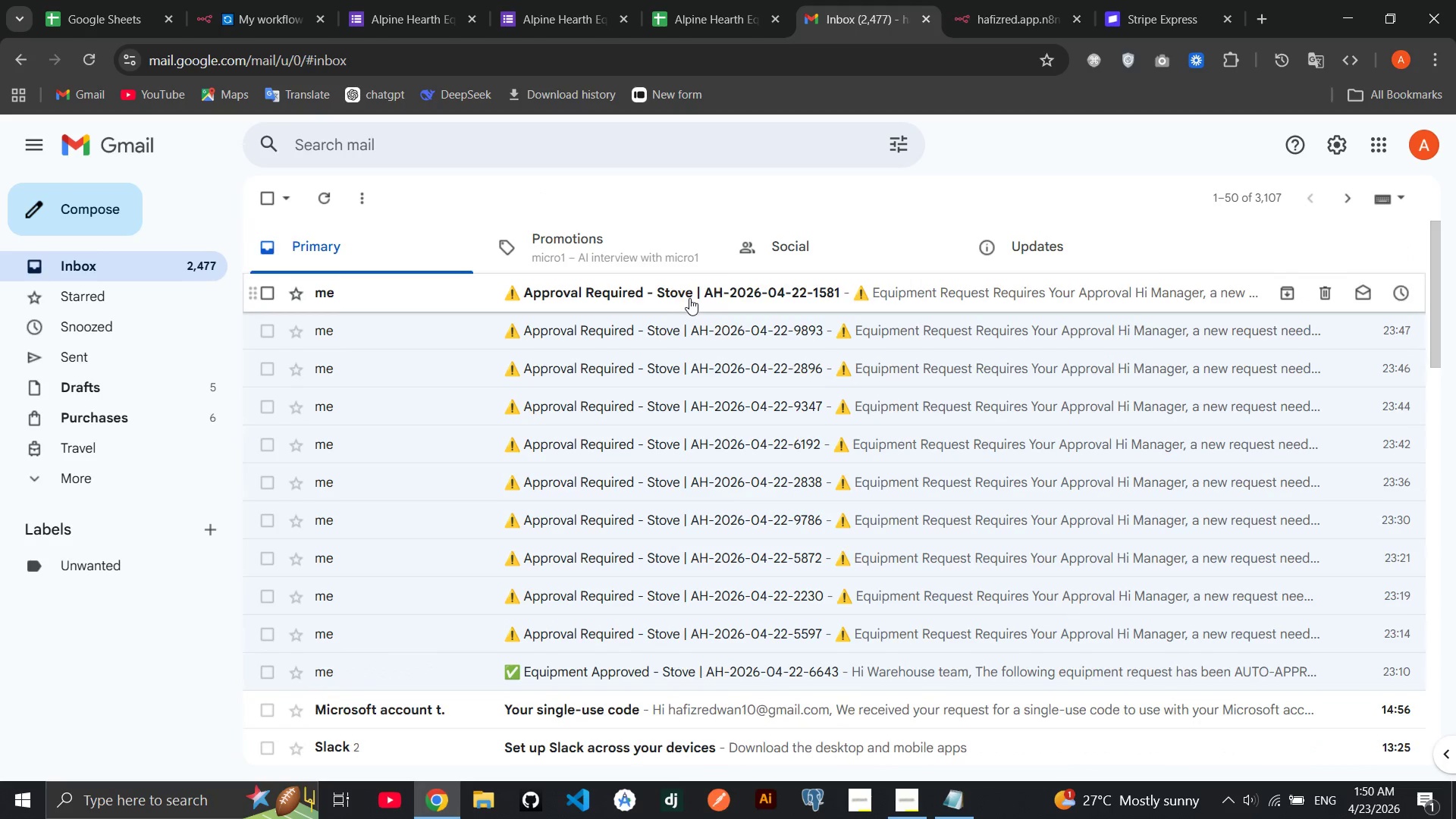 
left_click([689, 298])
 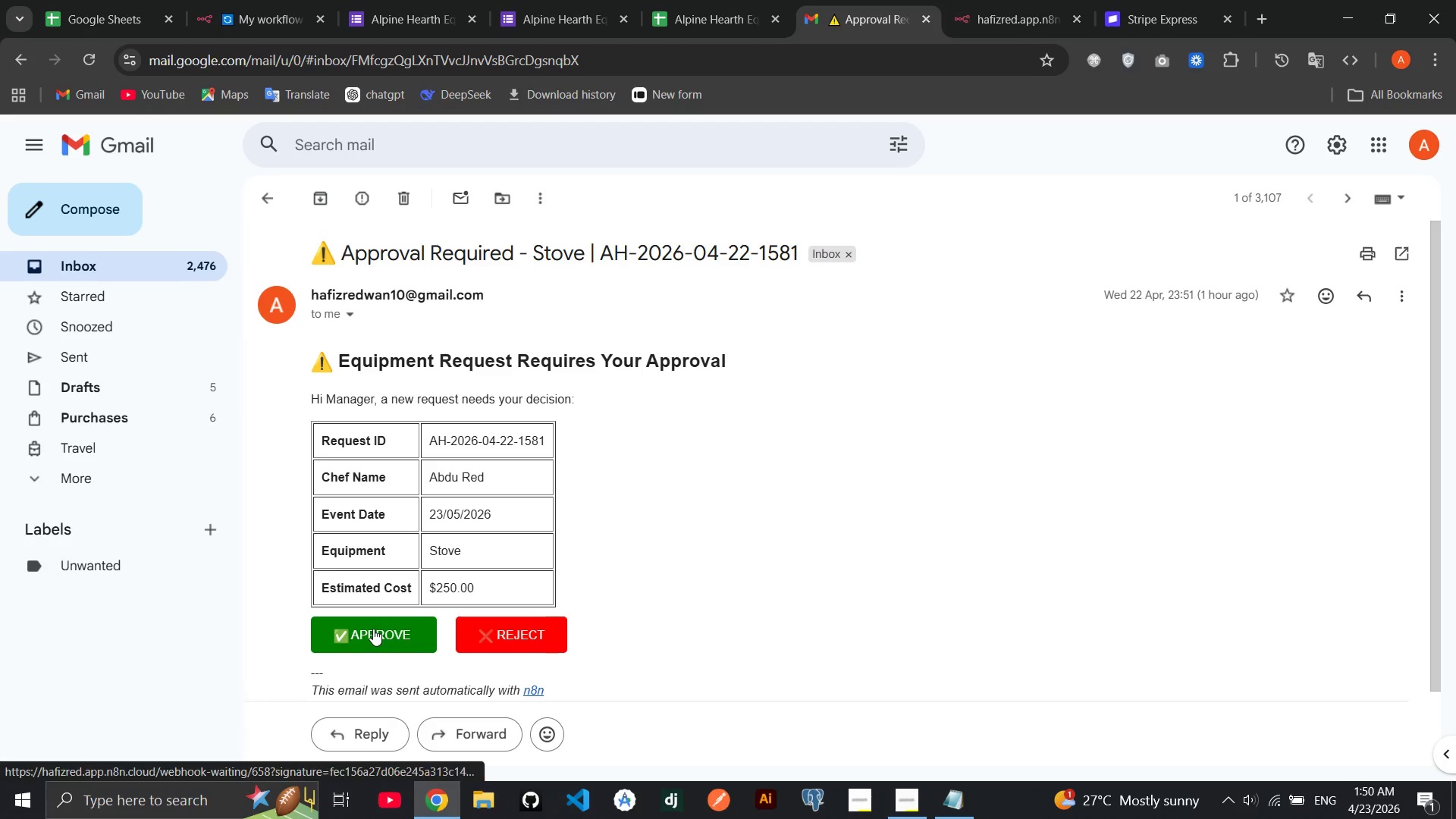 
left_click([373, 629])
 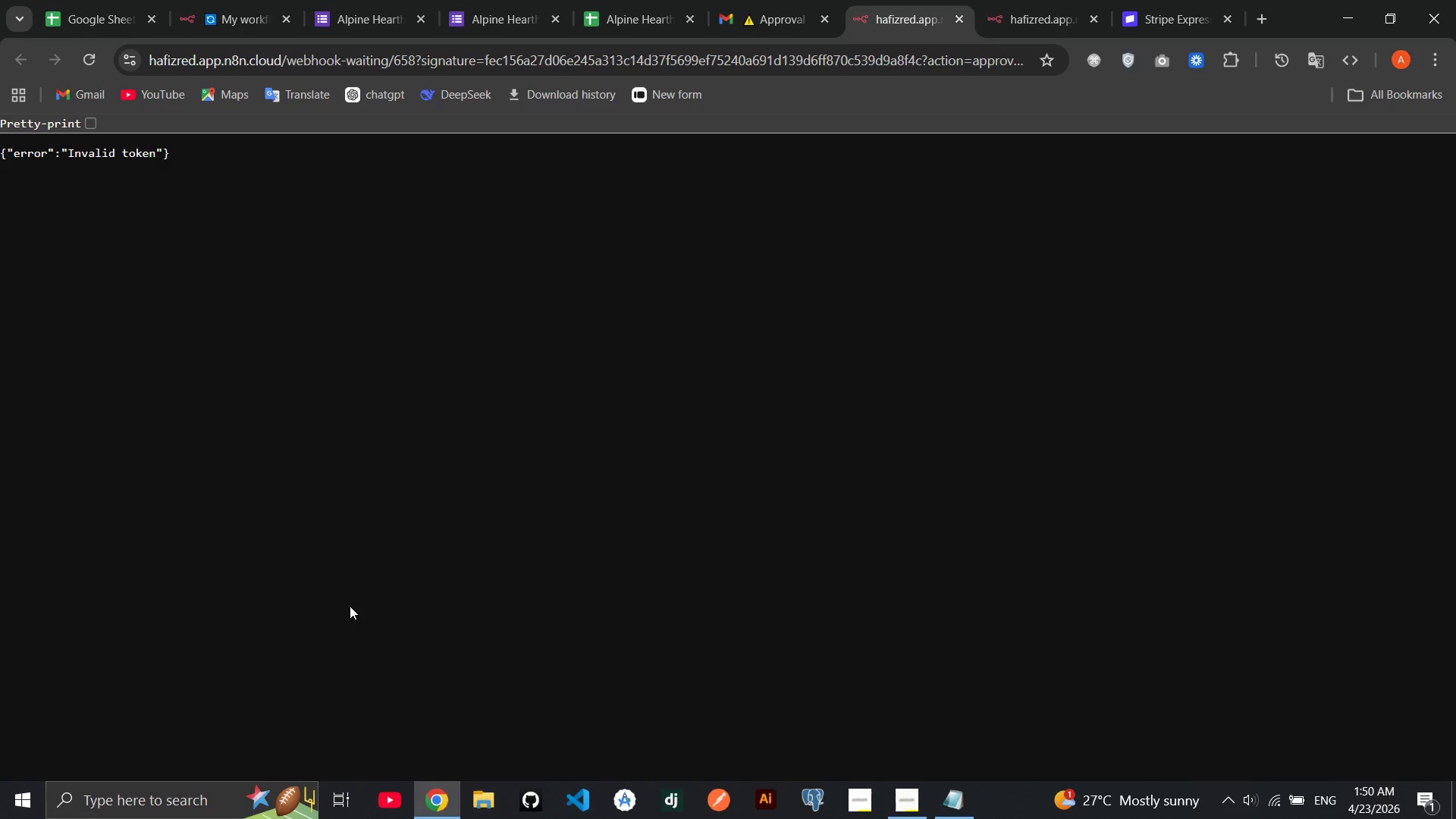 
left_click([236, 0])
 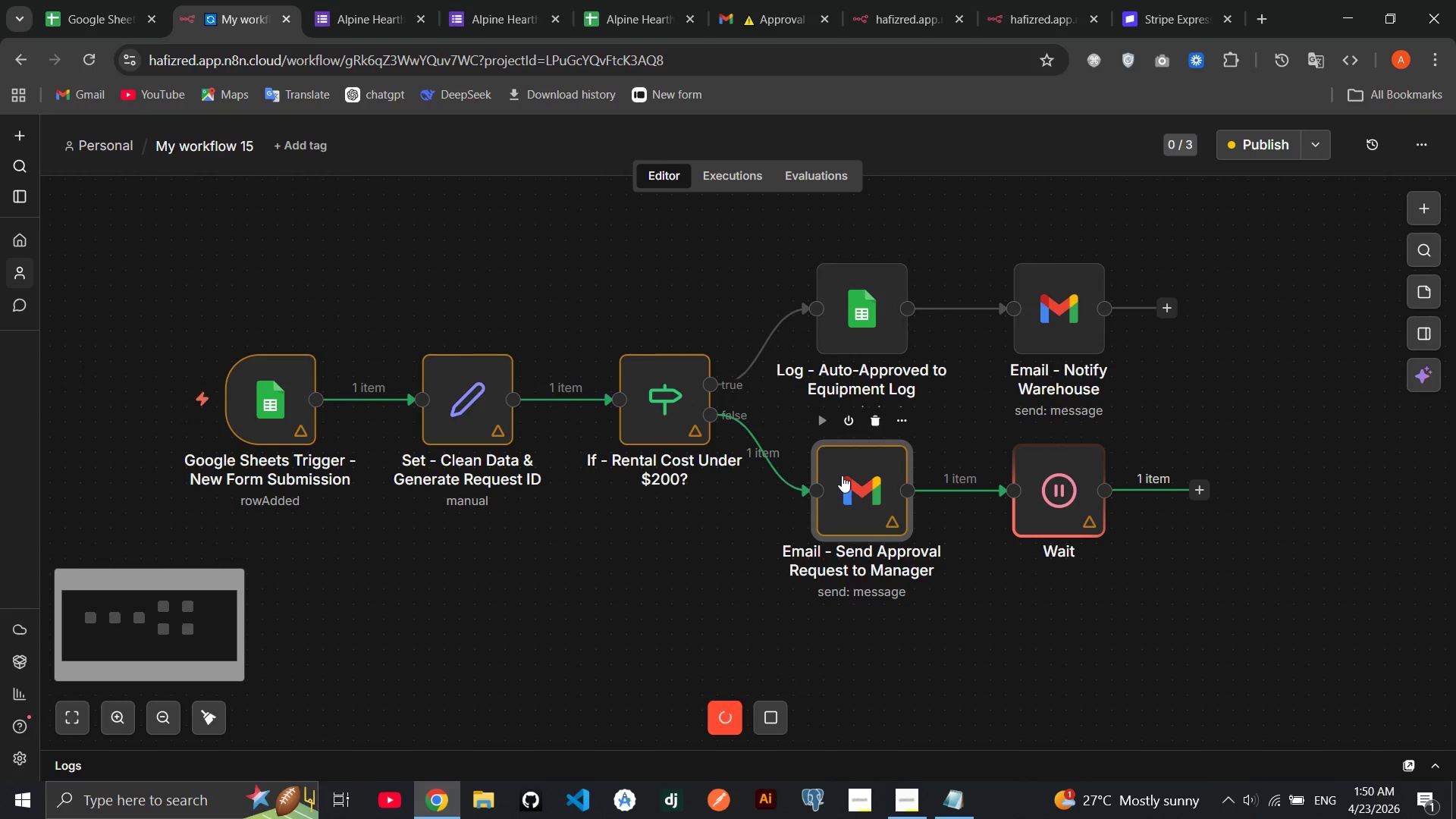 
double_click([842, 475])
 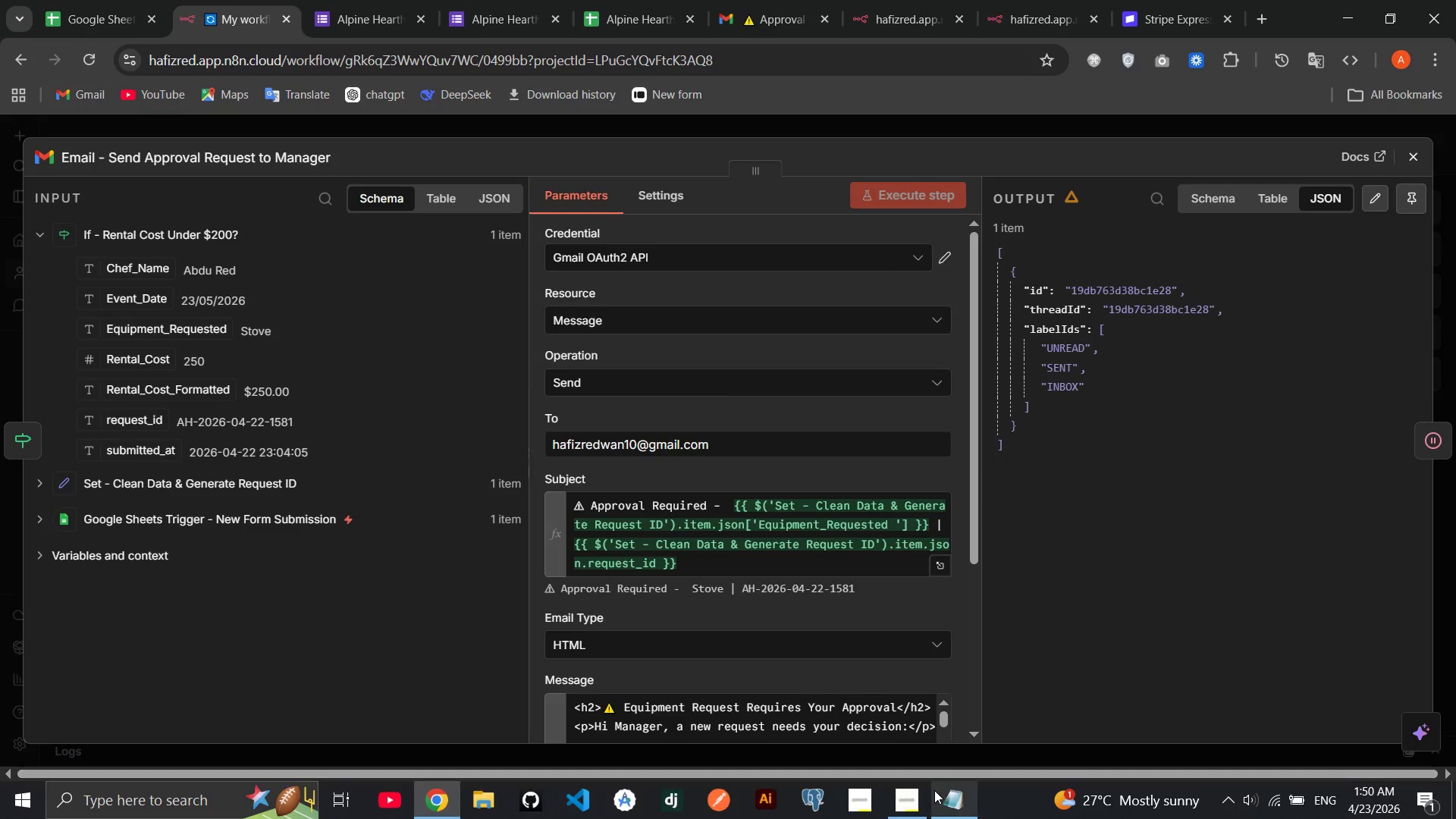 